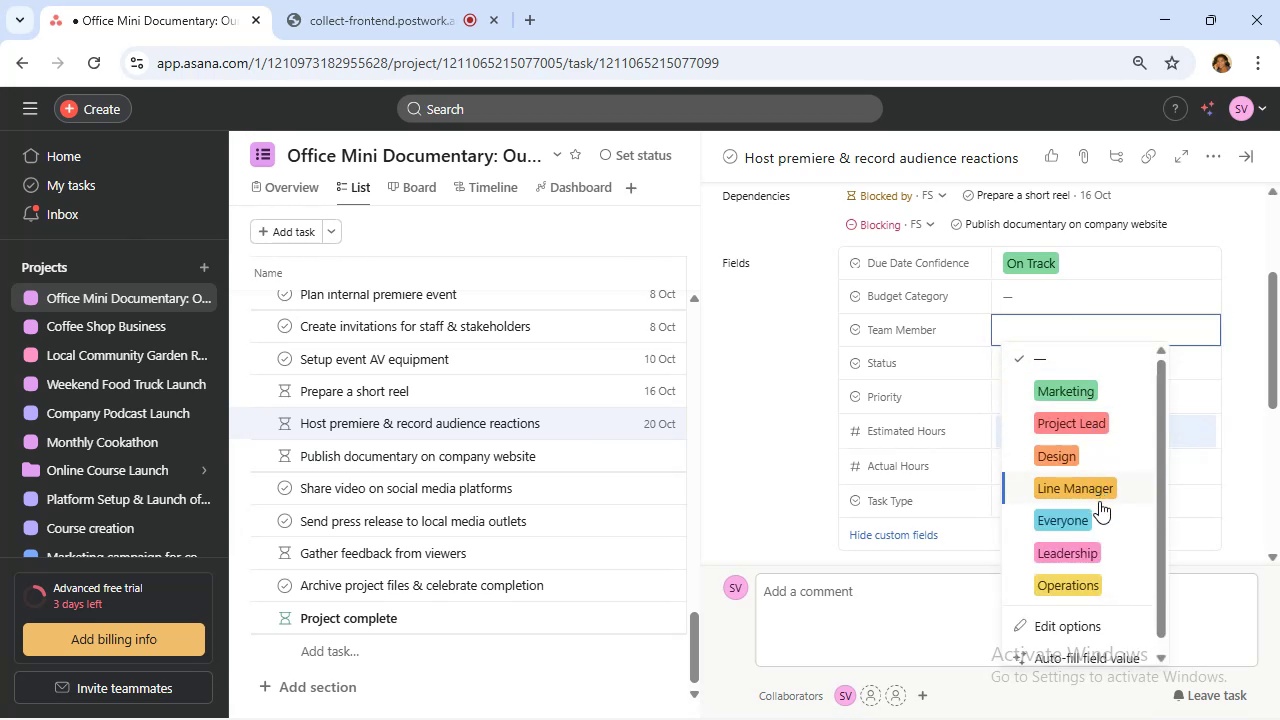 
left_click([1099, 510])
 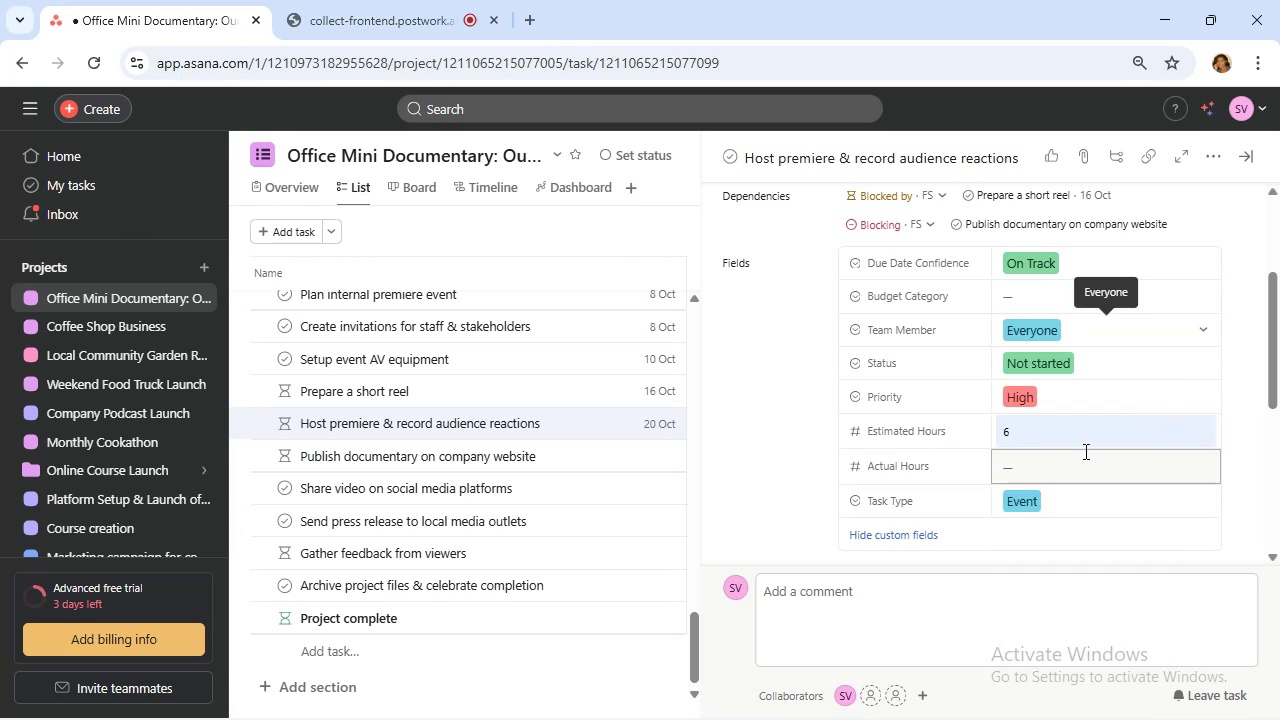 
left_click([1052, 296])
 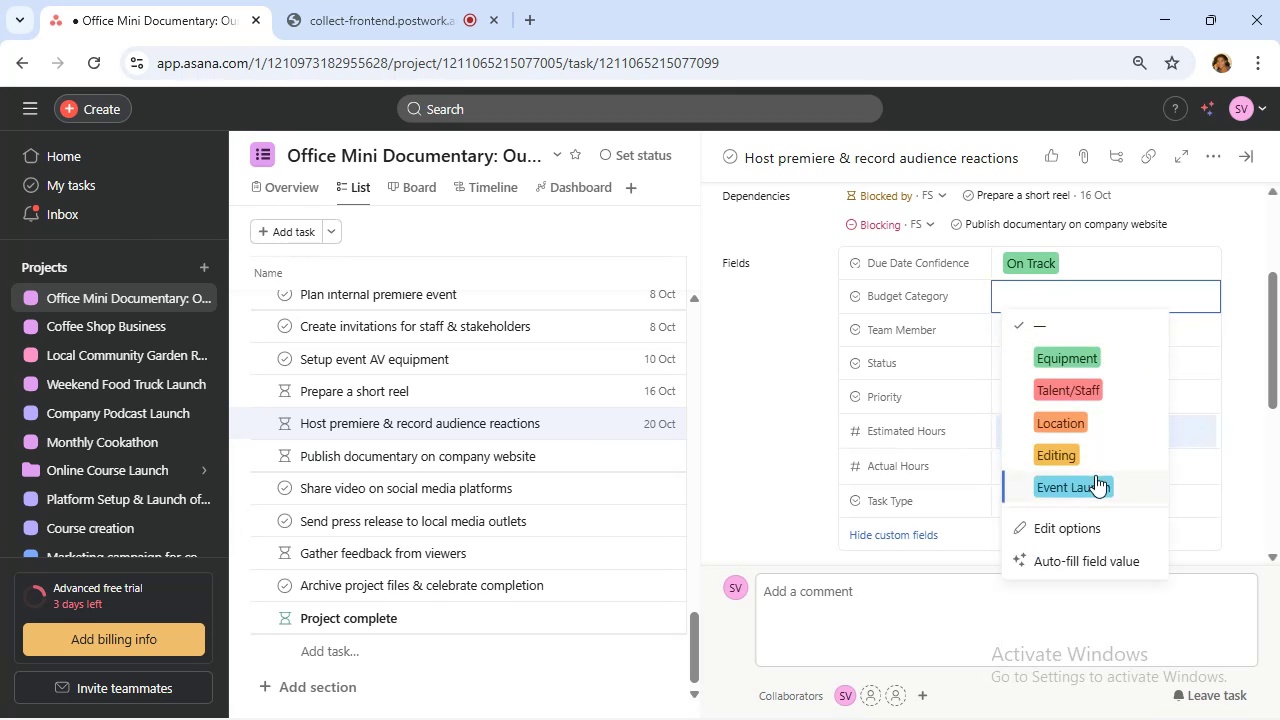 
left_click([1095, 476])
 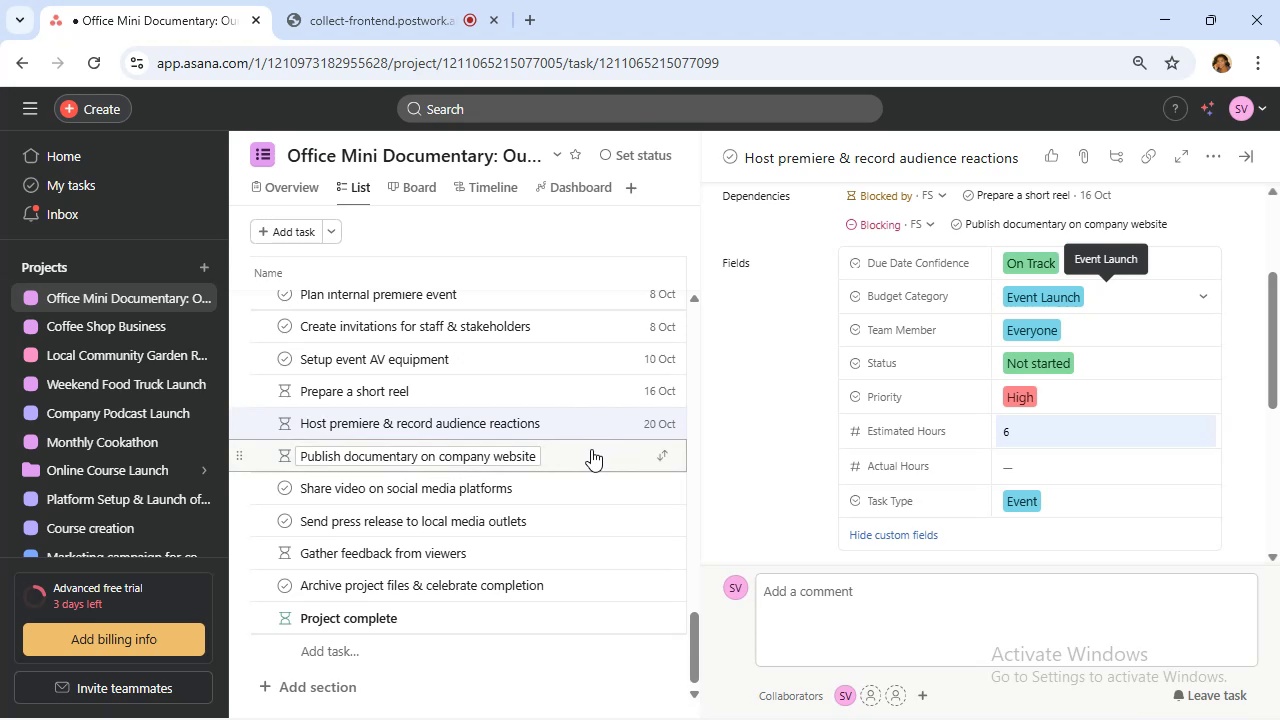 
left_click([591, 449])
 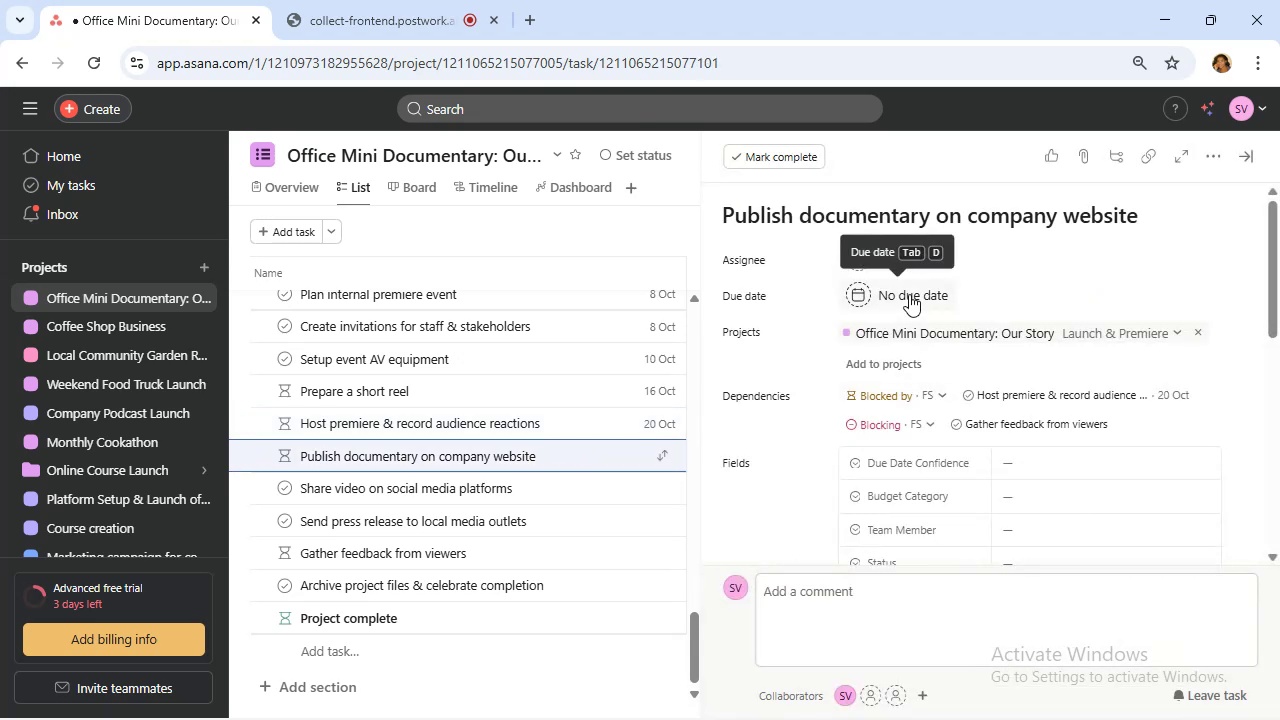 
wait(6.85)
 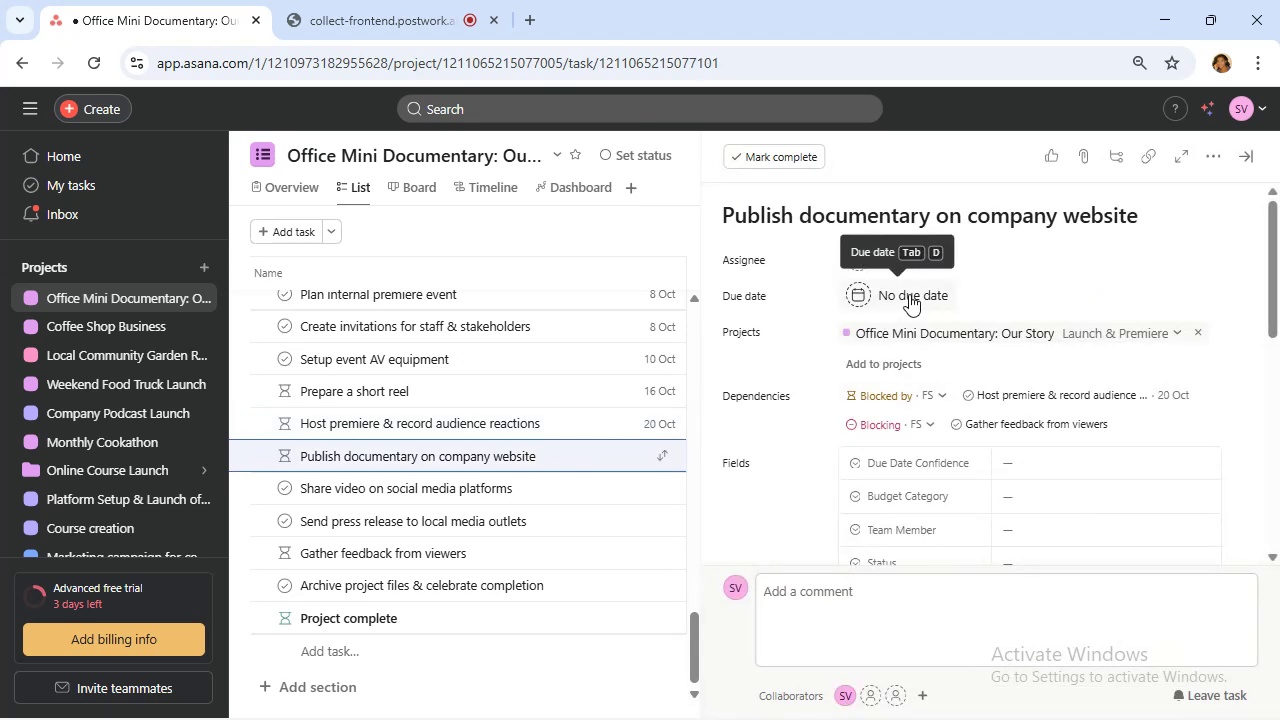 
left_click([909, 294])
 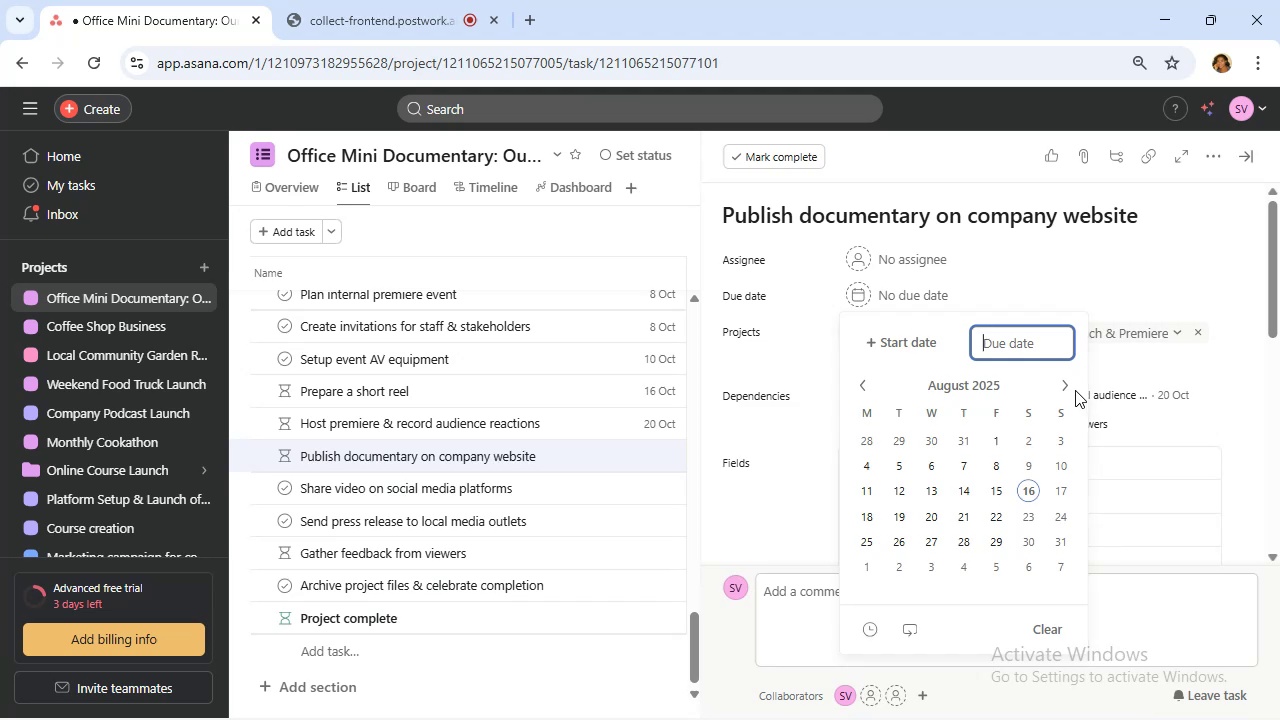 
double_click([1074, 389])
 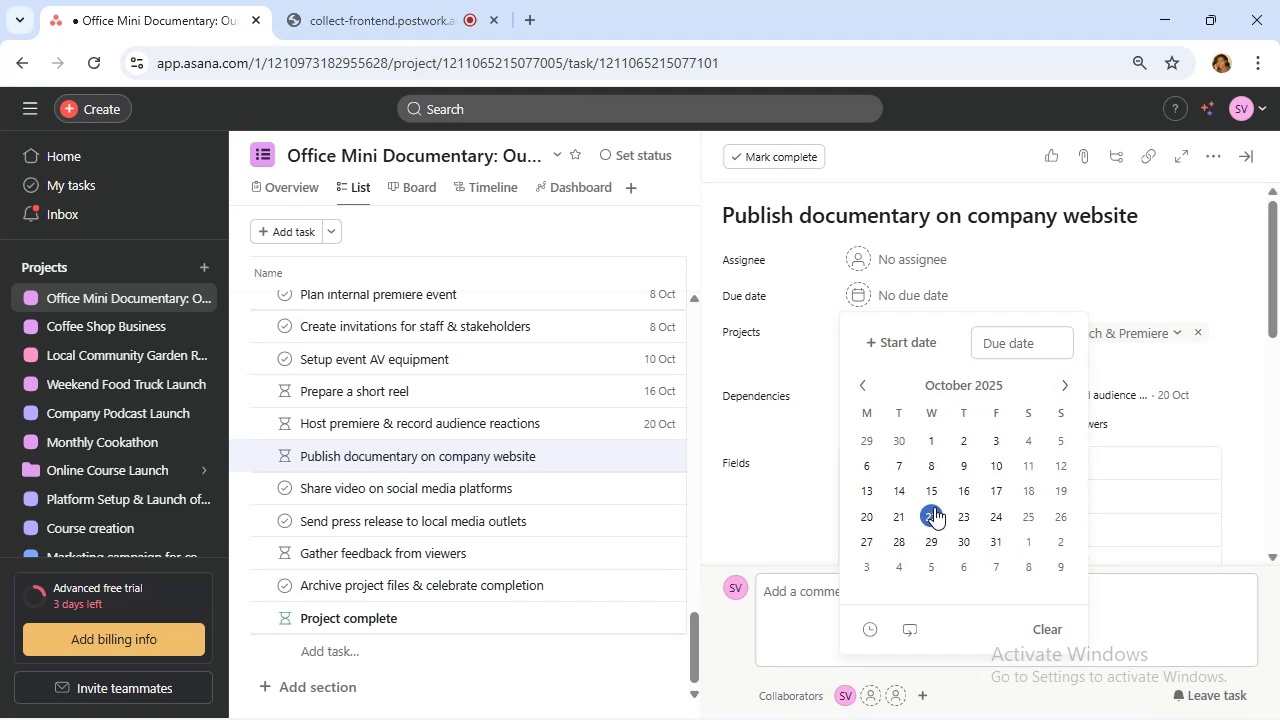 
wait(5.48)
 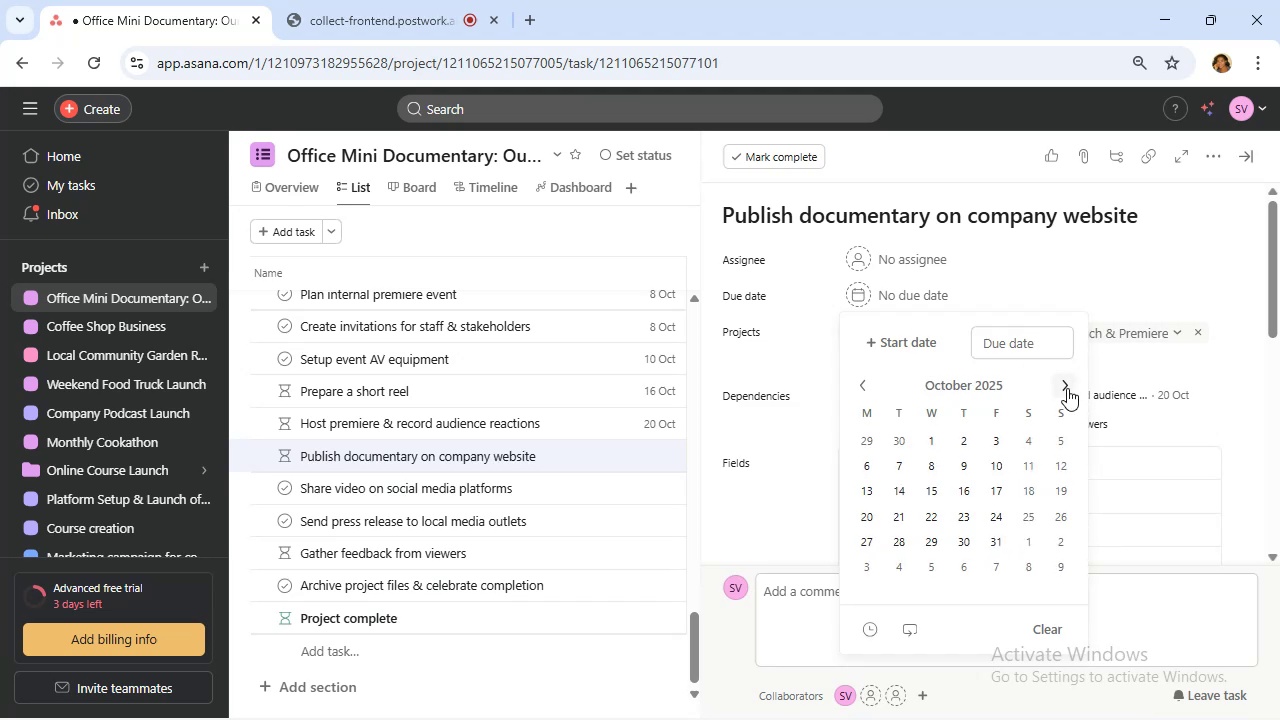 
left_click([884, 519])
 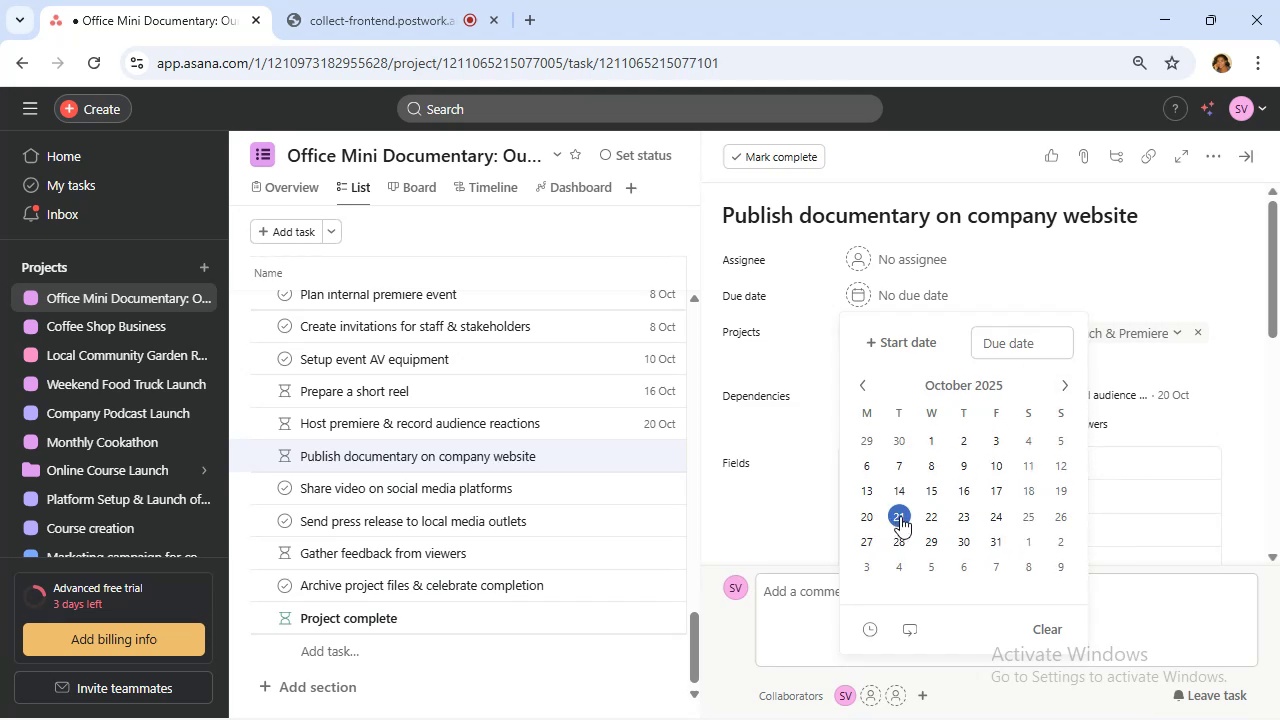 
left_click([900, 516])
 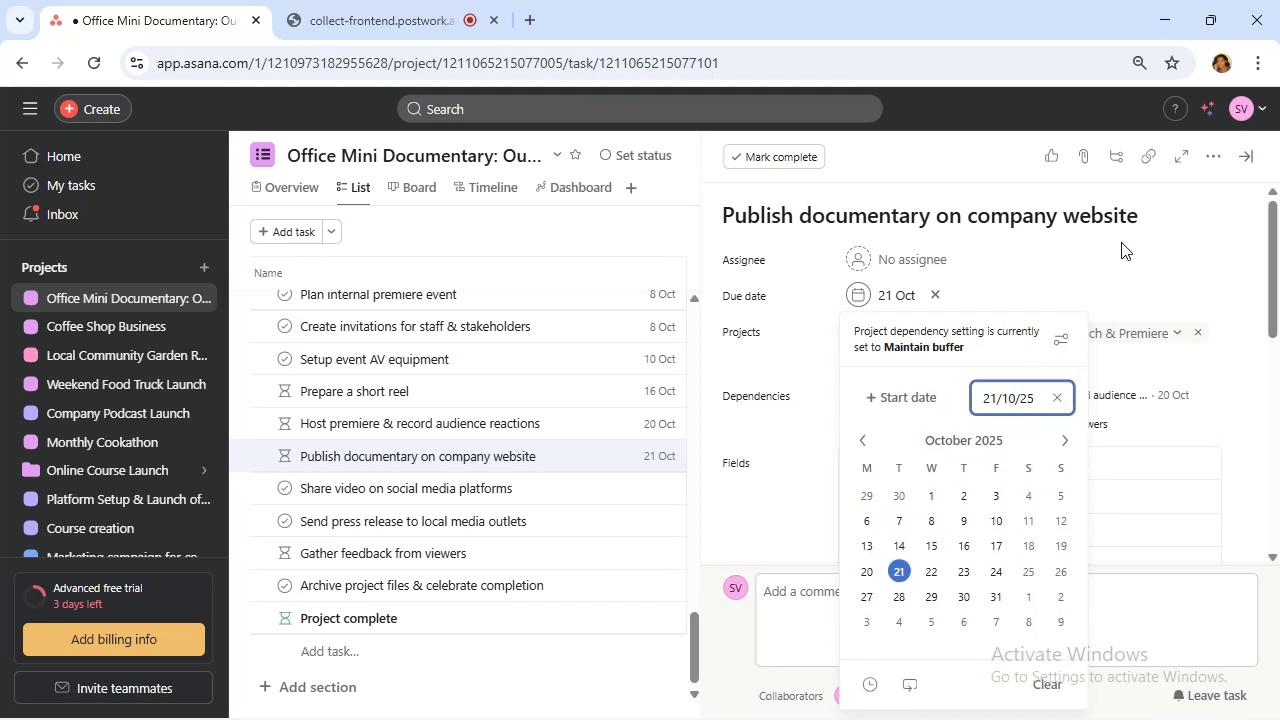 
left_click([1121, 242])
 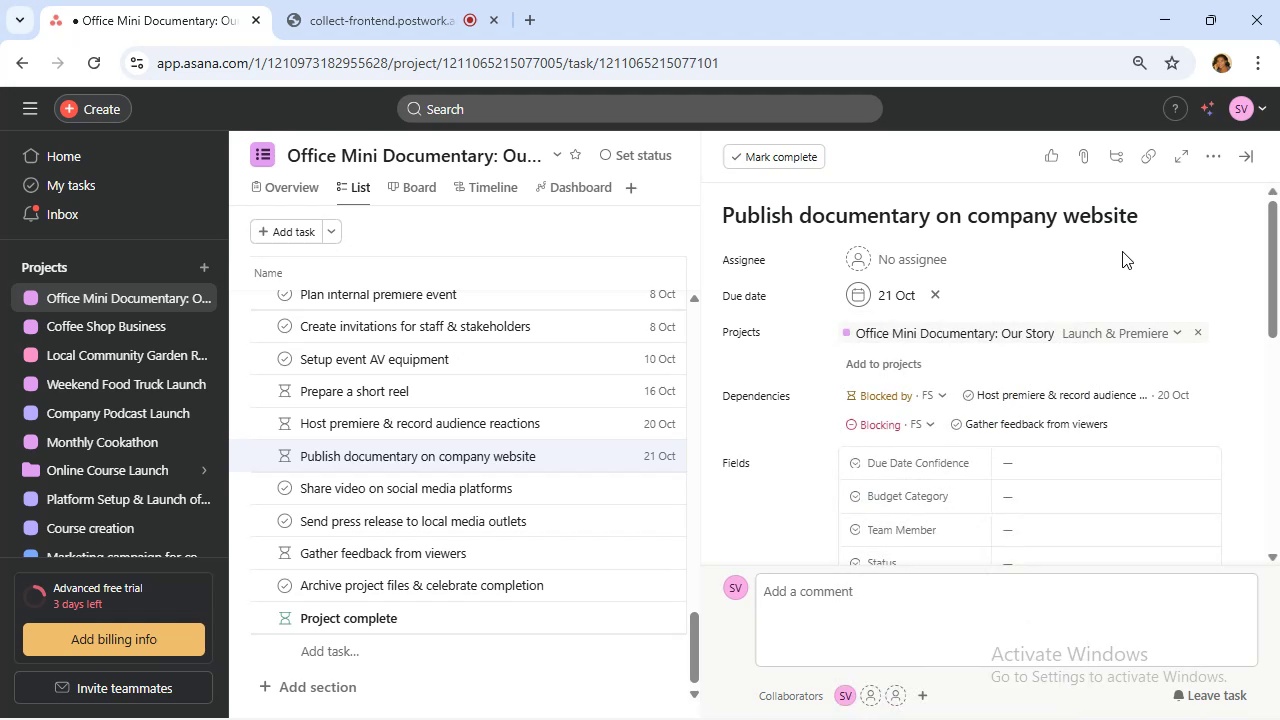 
scroll: coordinate [1114, 314], scroll_direction: down, amount: 1.0
 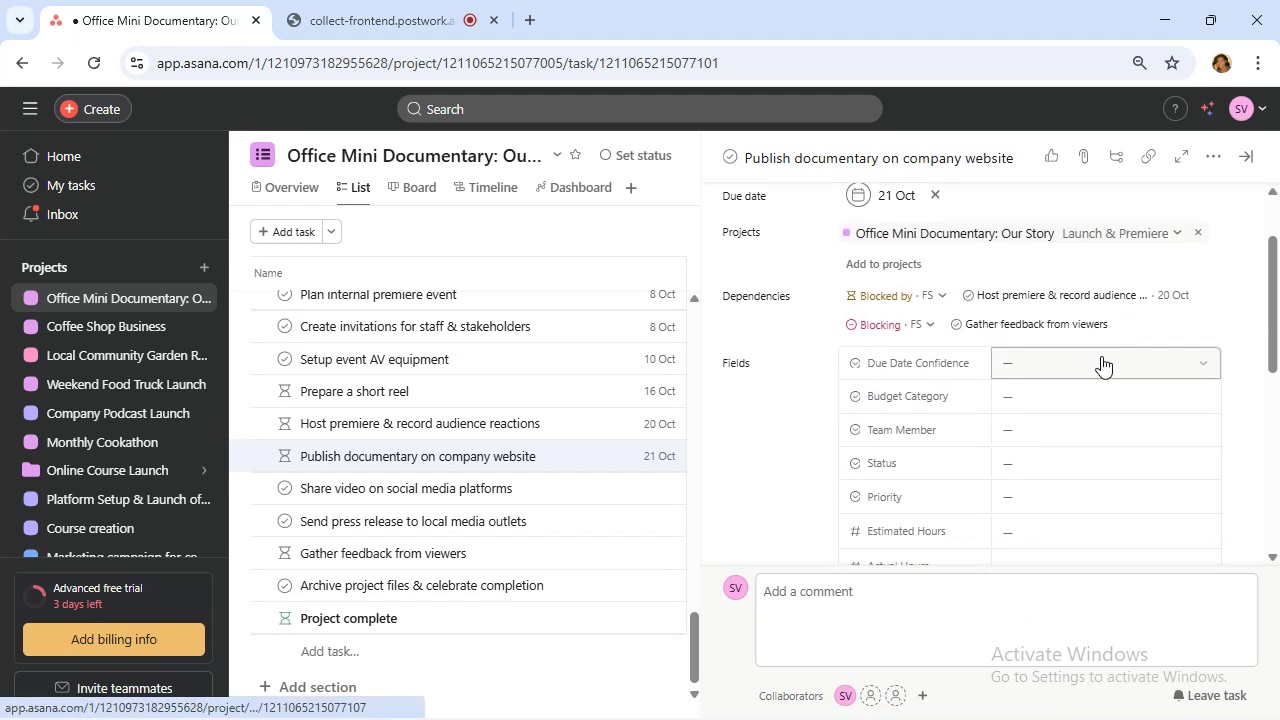 
left_click([1100, 357])
 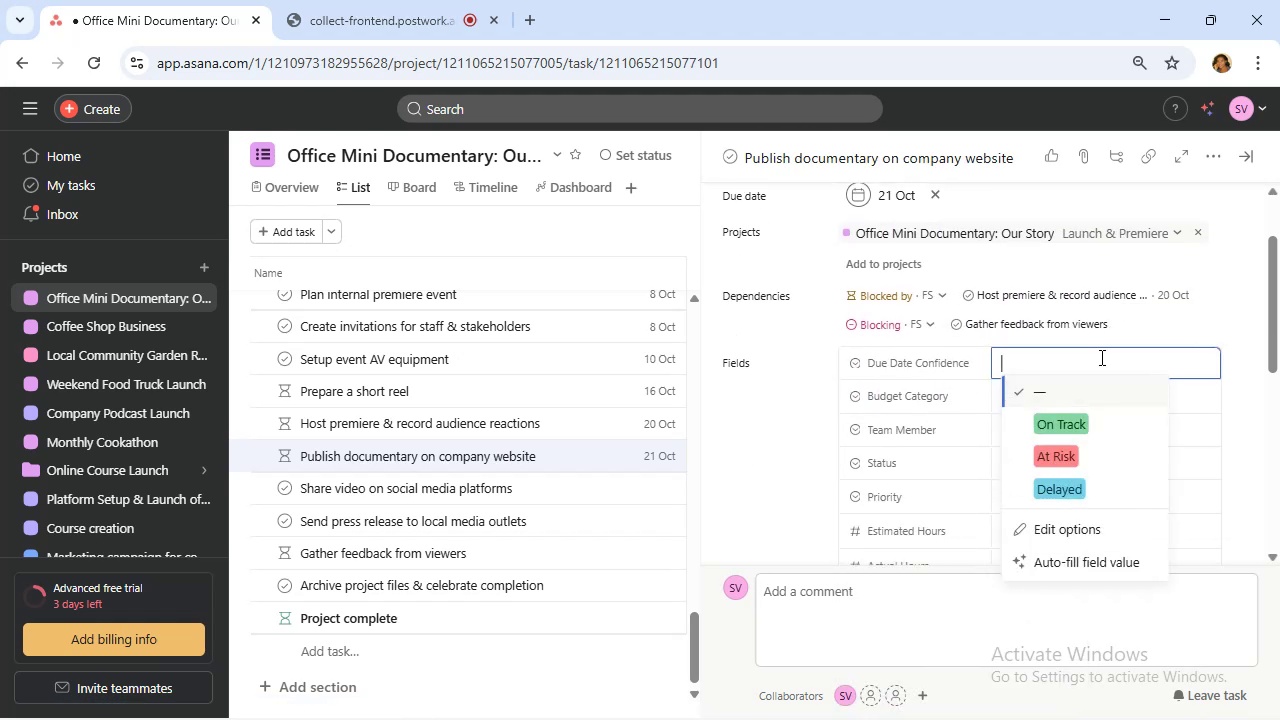 
wait(6.04)
 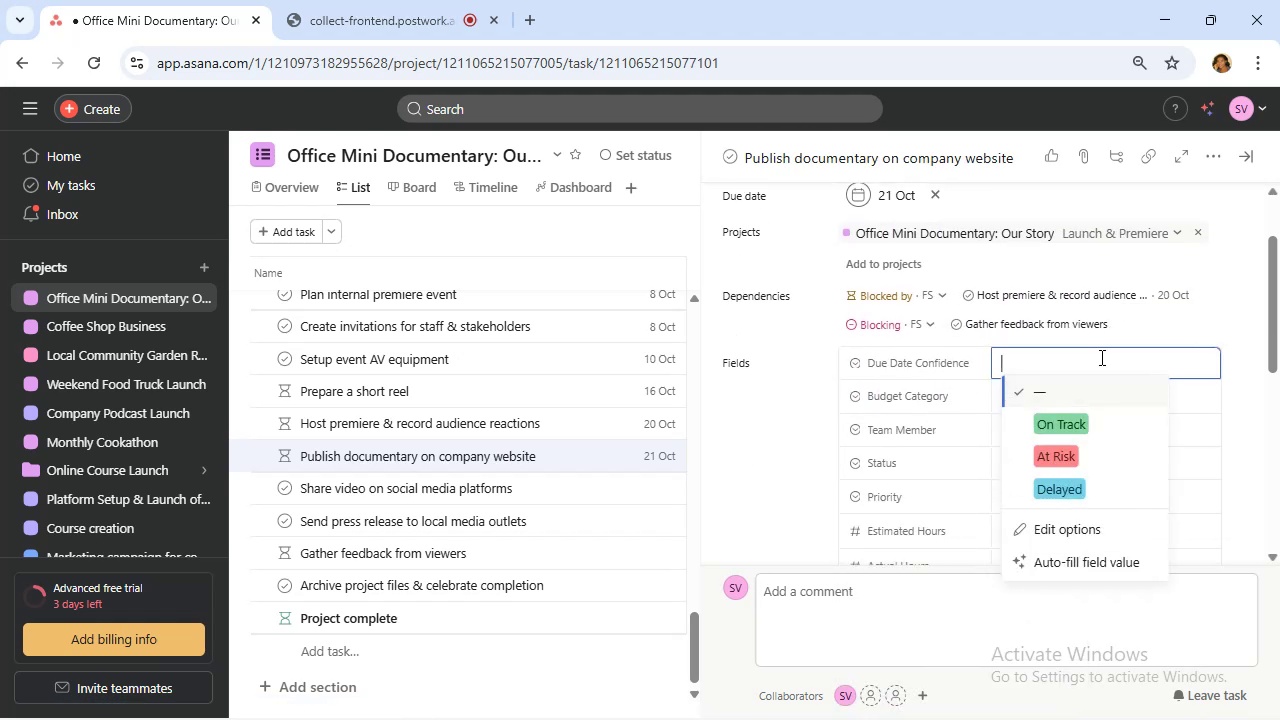 
left_click([1086, 408])
 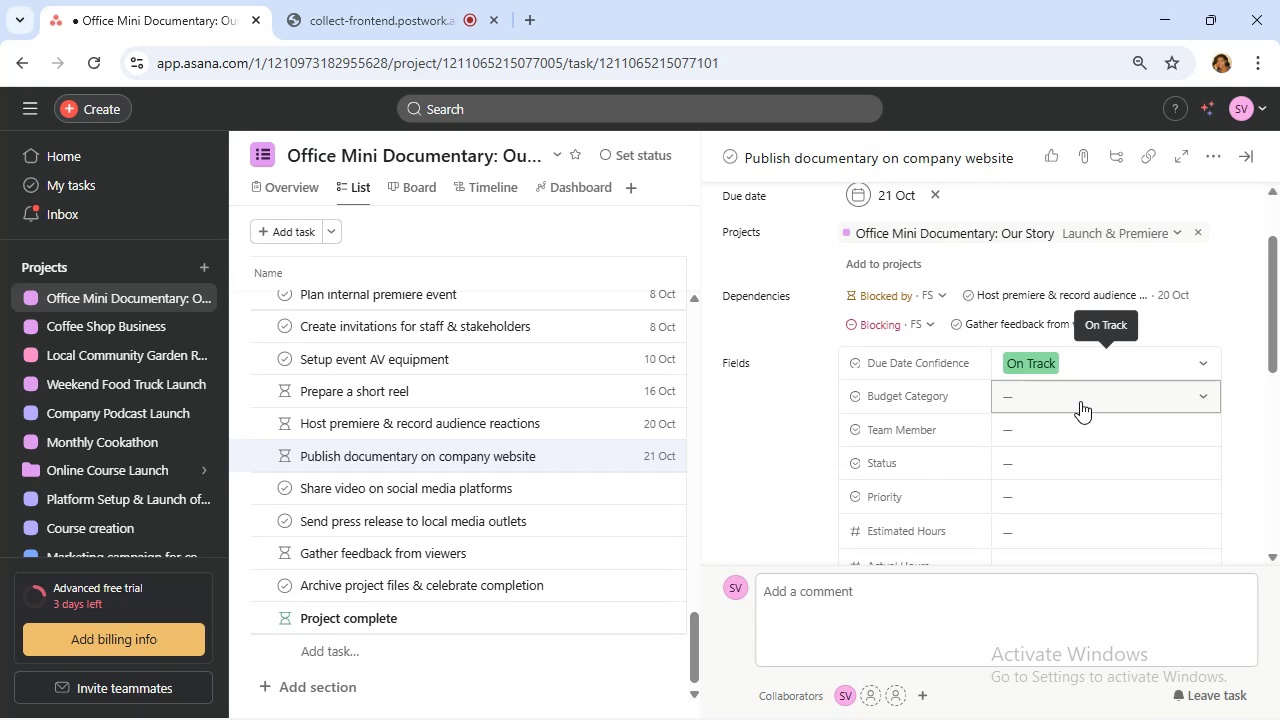 
left_click([1080, 401])
 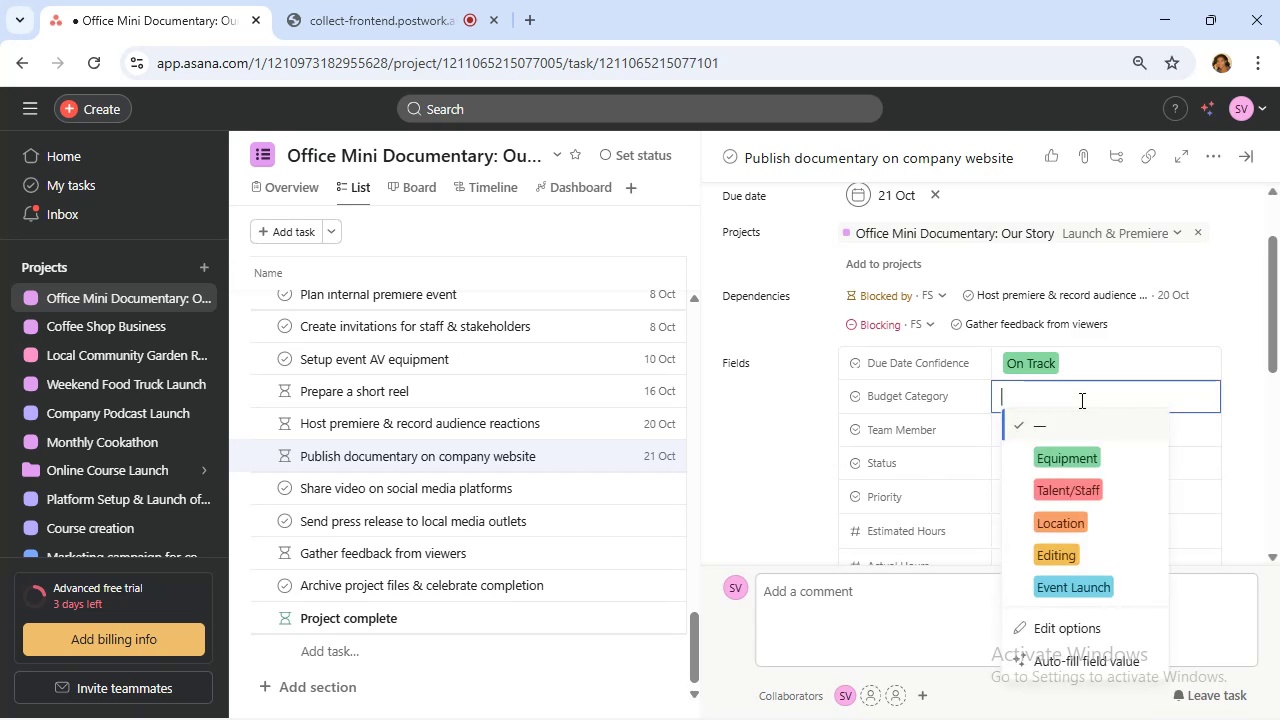 
wait(5.88)
 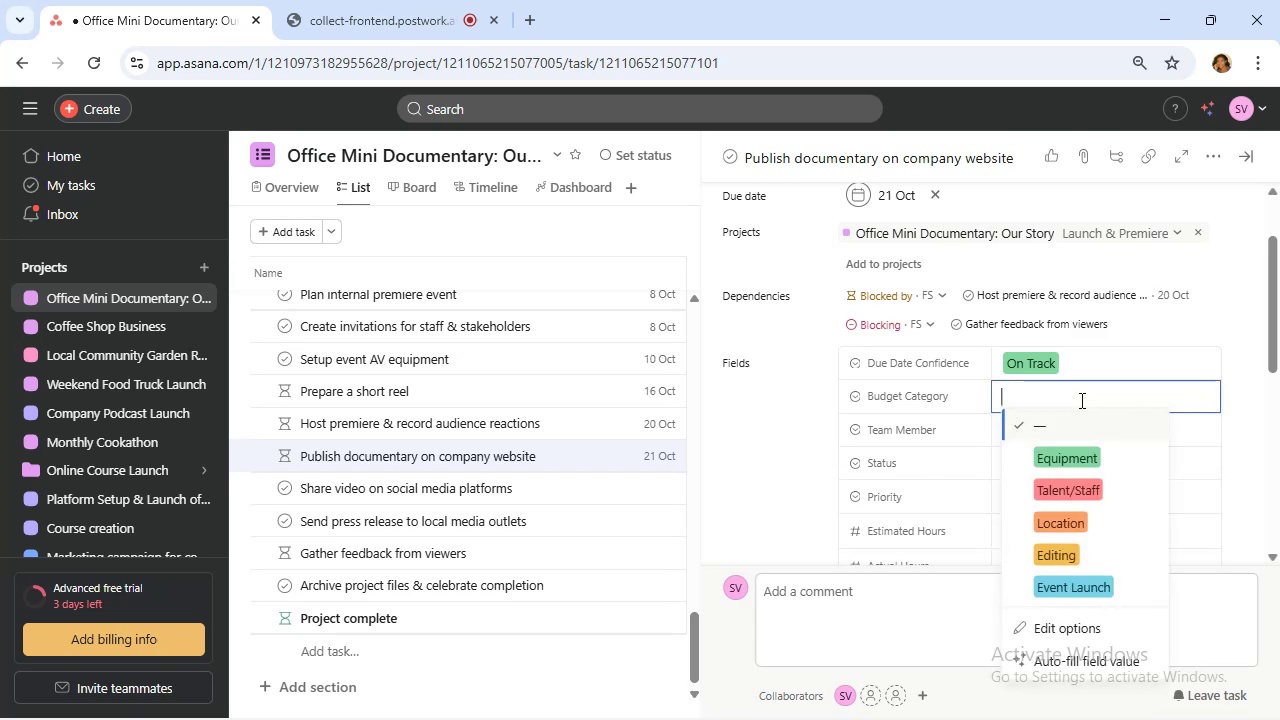 
left_click([1093, 586])
 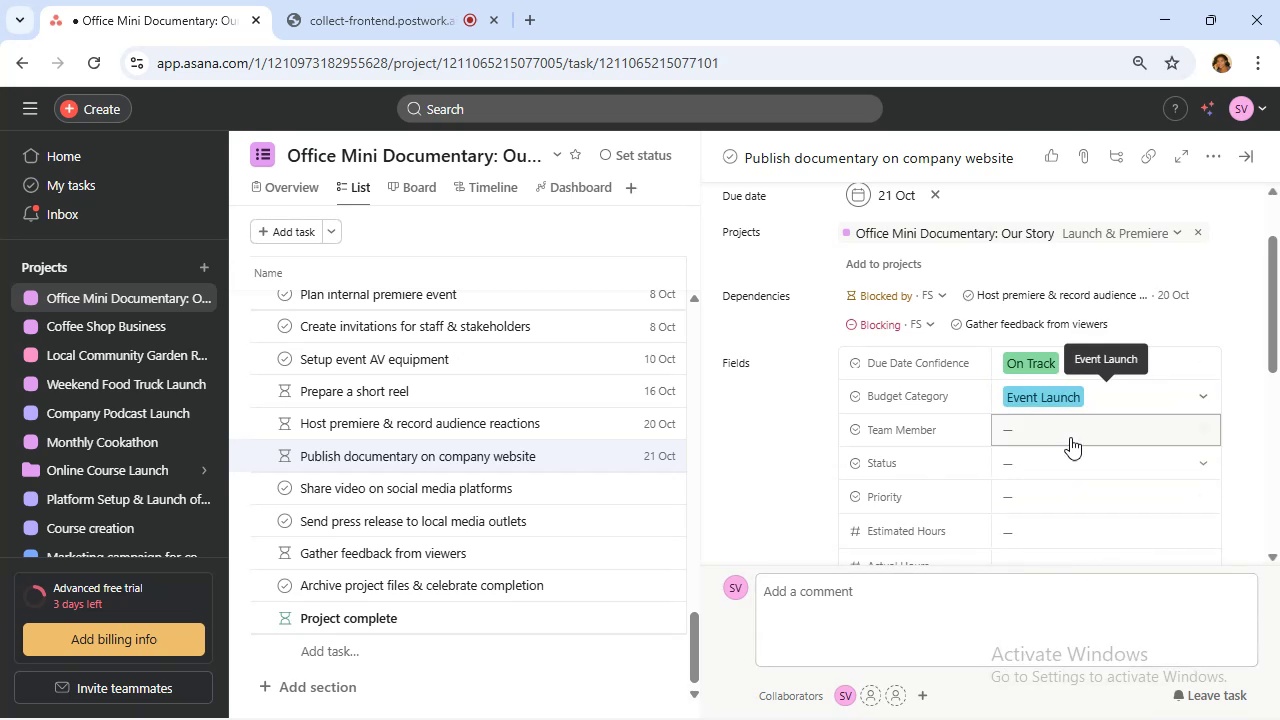 
left_click([1070, 436])
 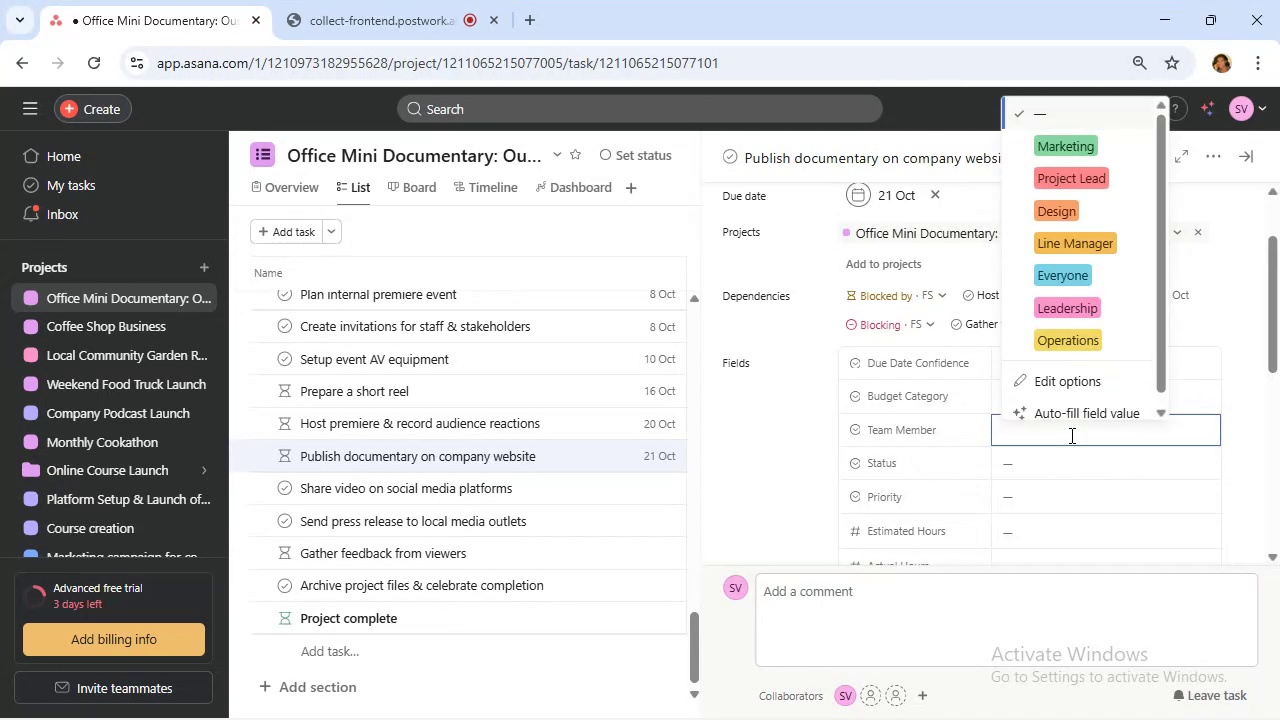 
wait(8.11)
 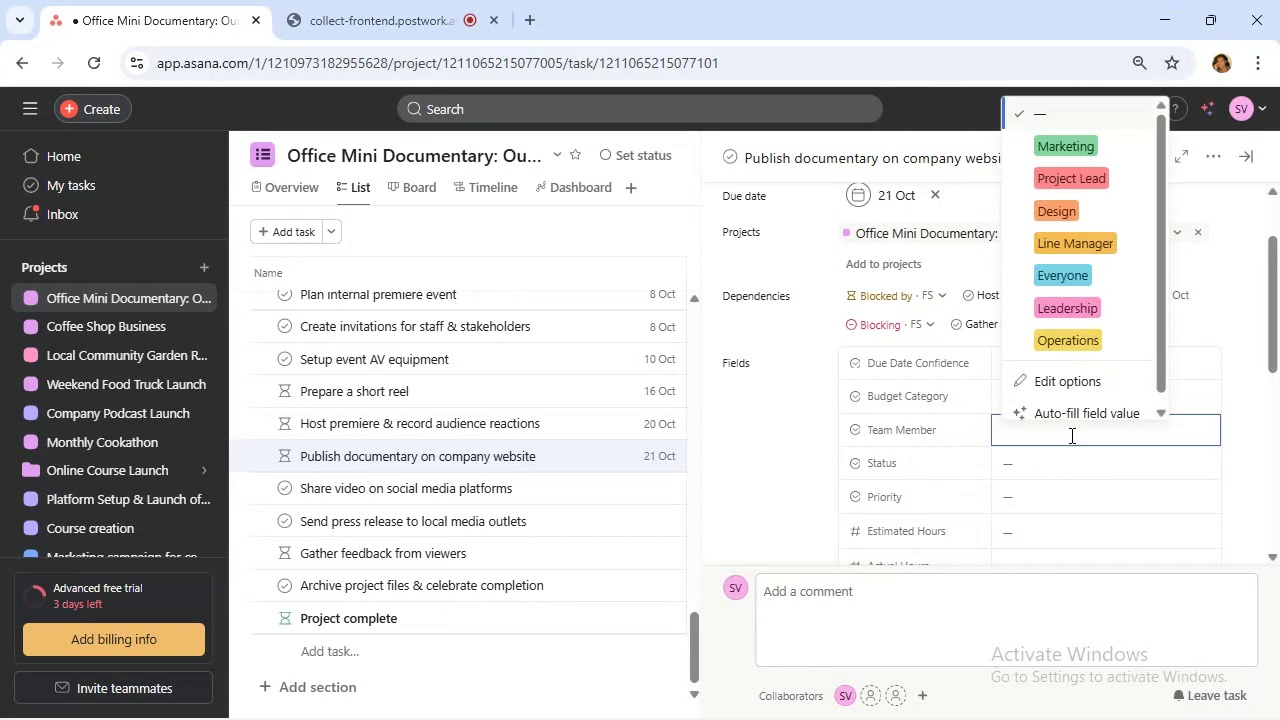 
left_click([1107, 146])
 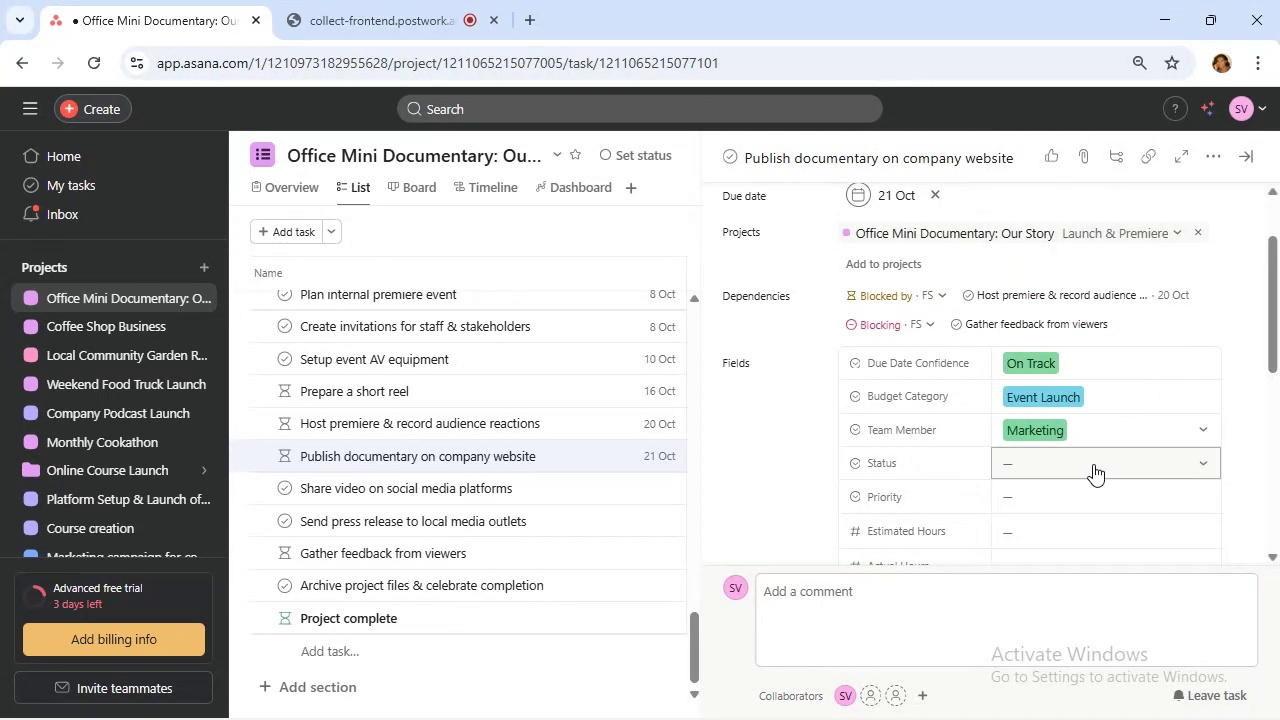 
left_click([1093, 464])
 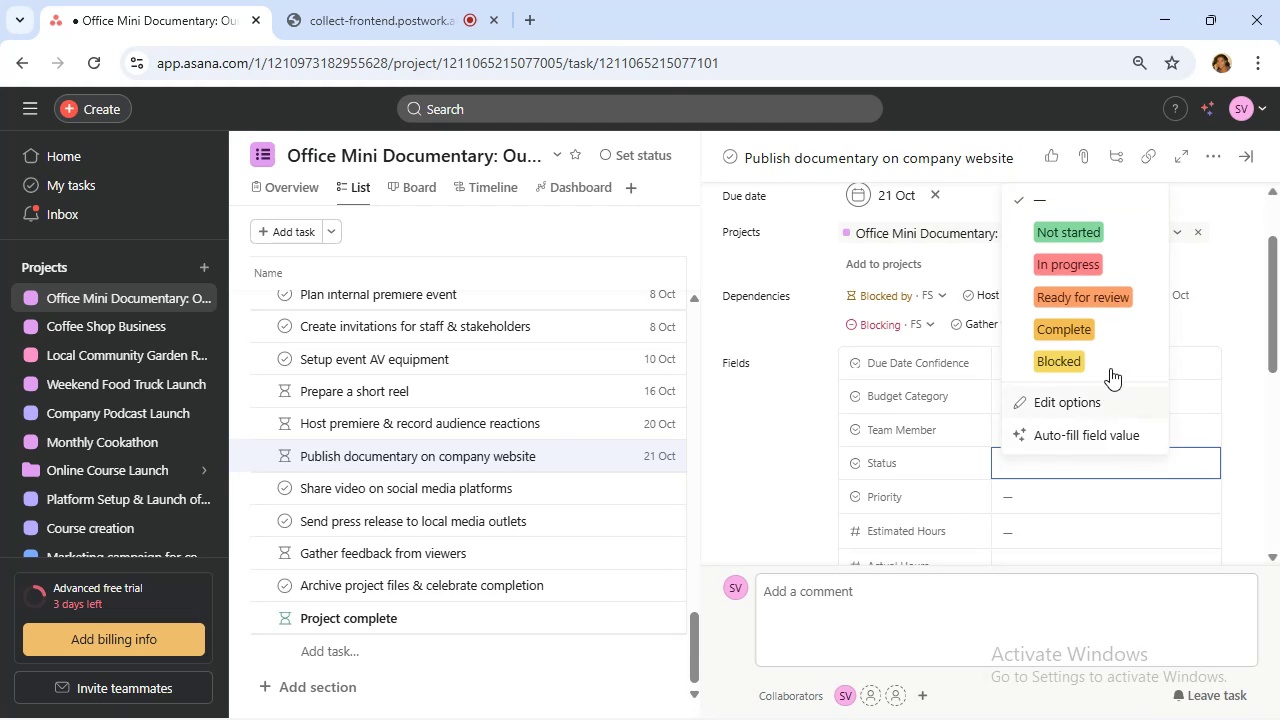 
left_click([1106, 231])
 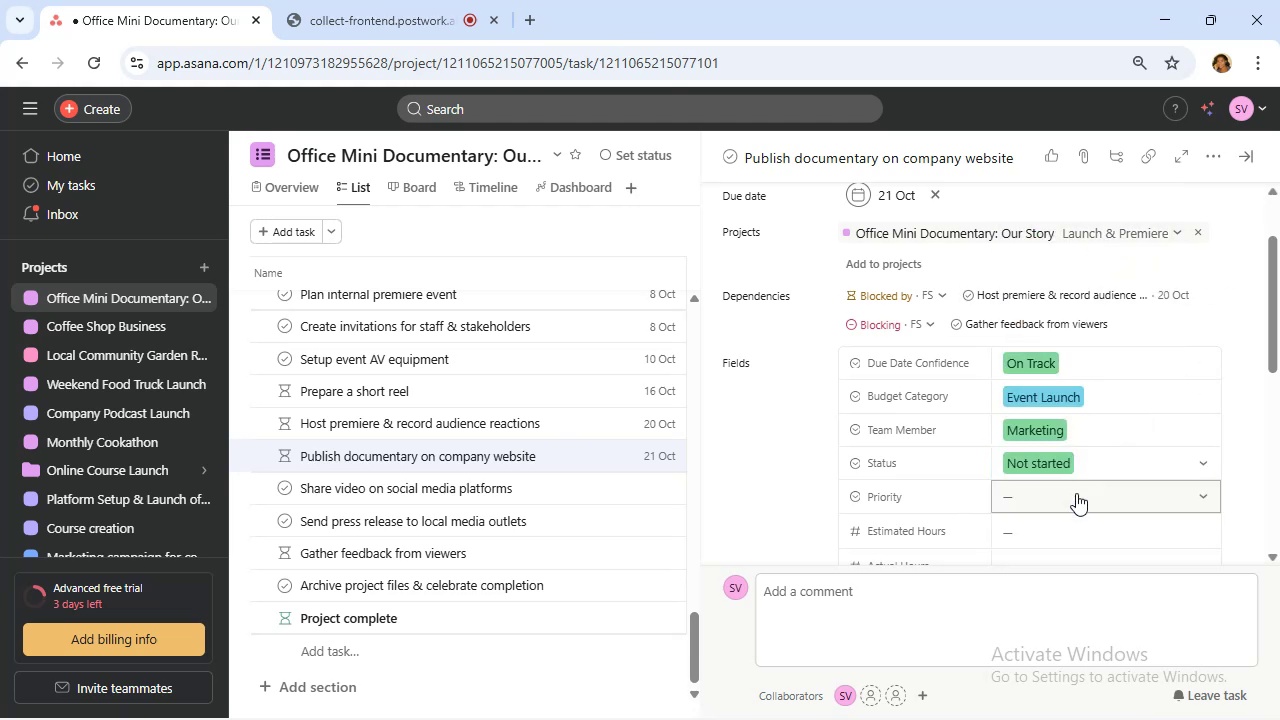 
scroll: coordinate [1076, 493], scroll_direction: down, amount: 1.0
 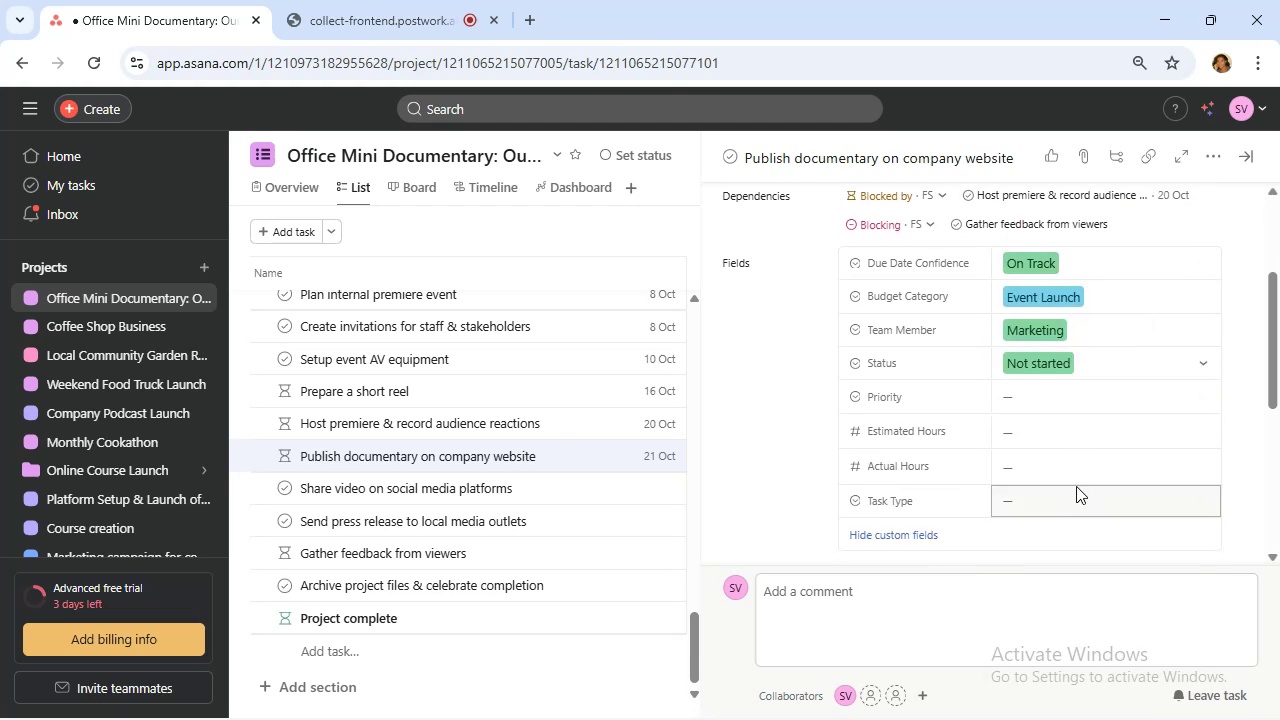 
wait(6.23)
 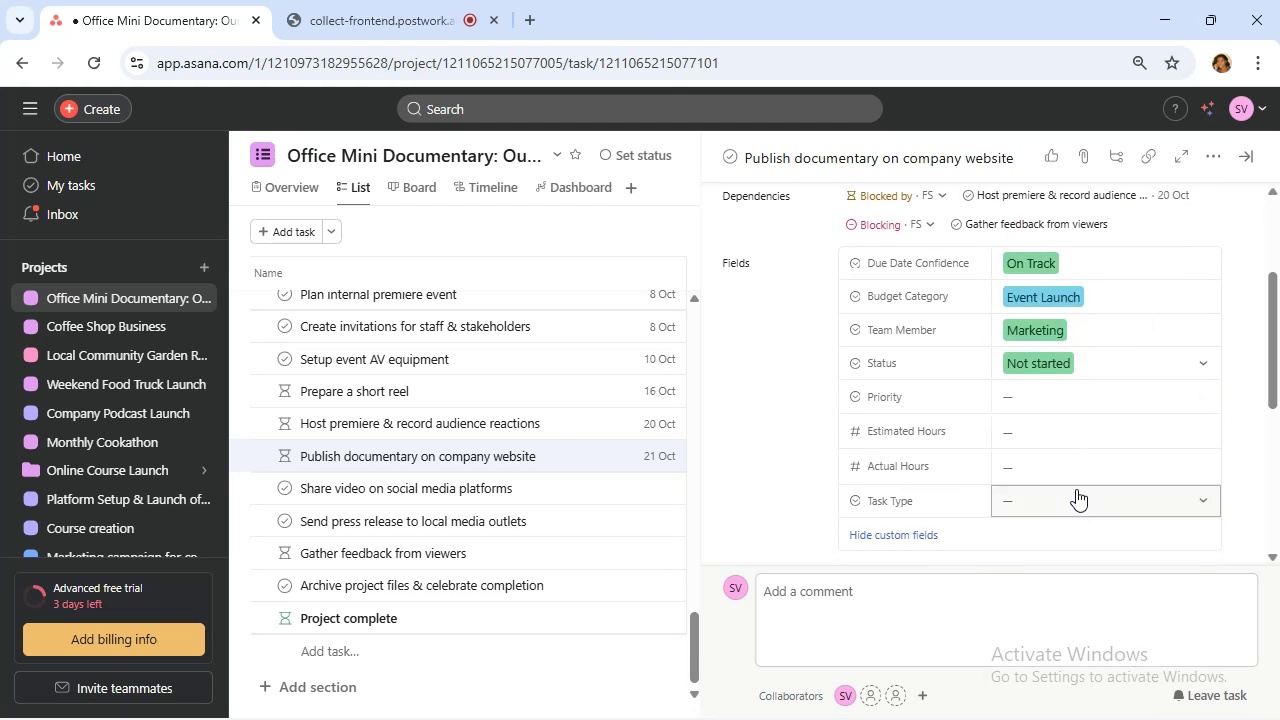 
left_click([1065, 408])
 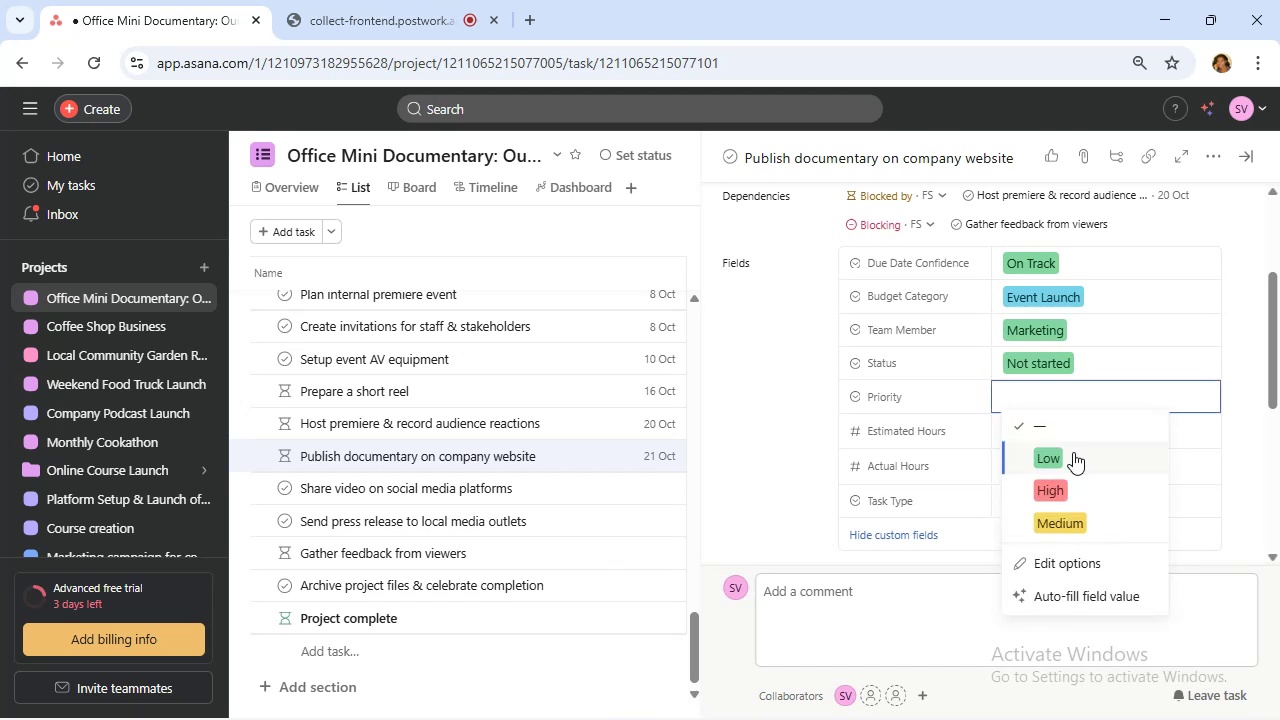 
wait(8.08)
 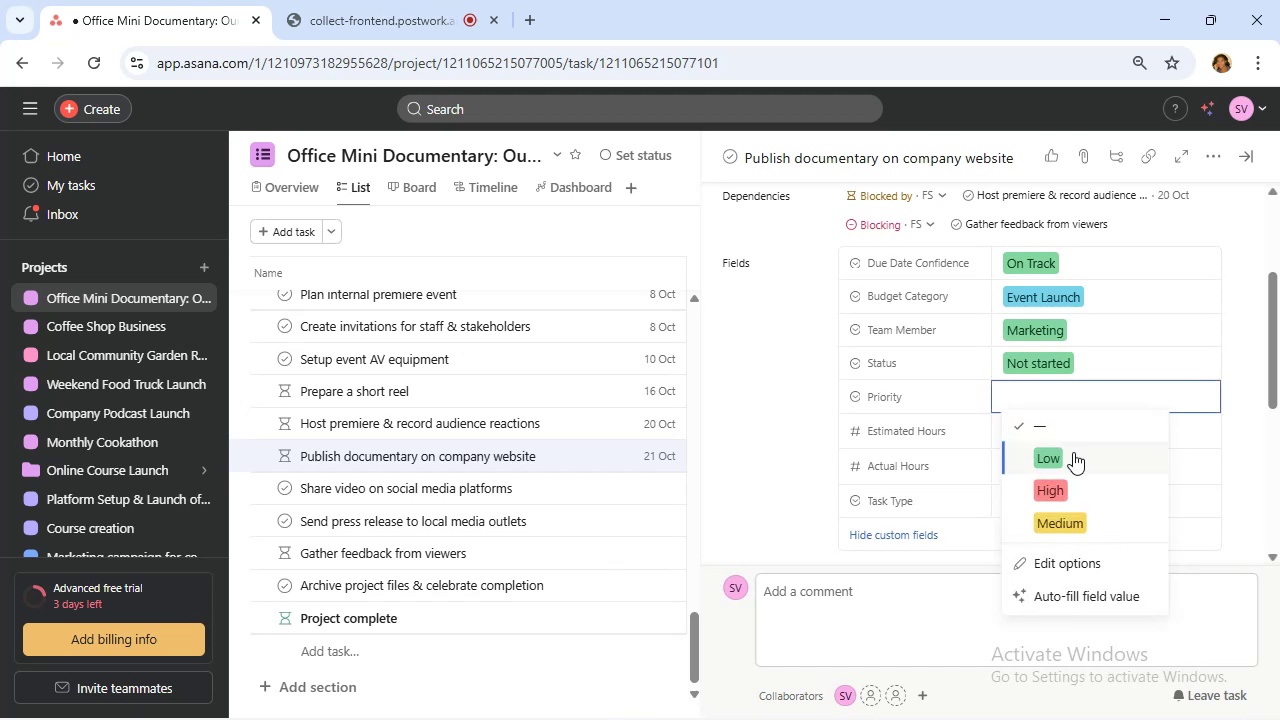 
left_click([1080, 488])
 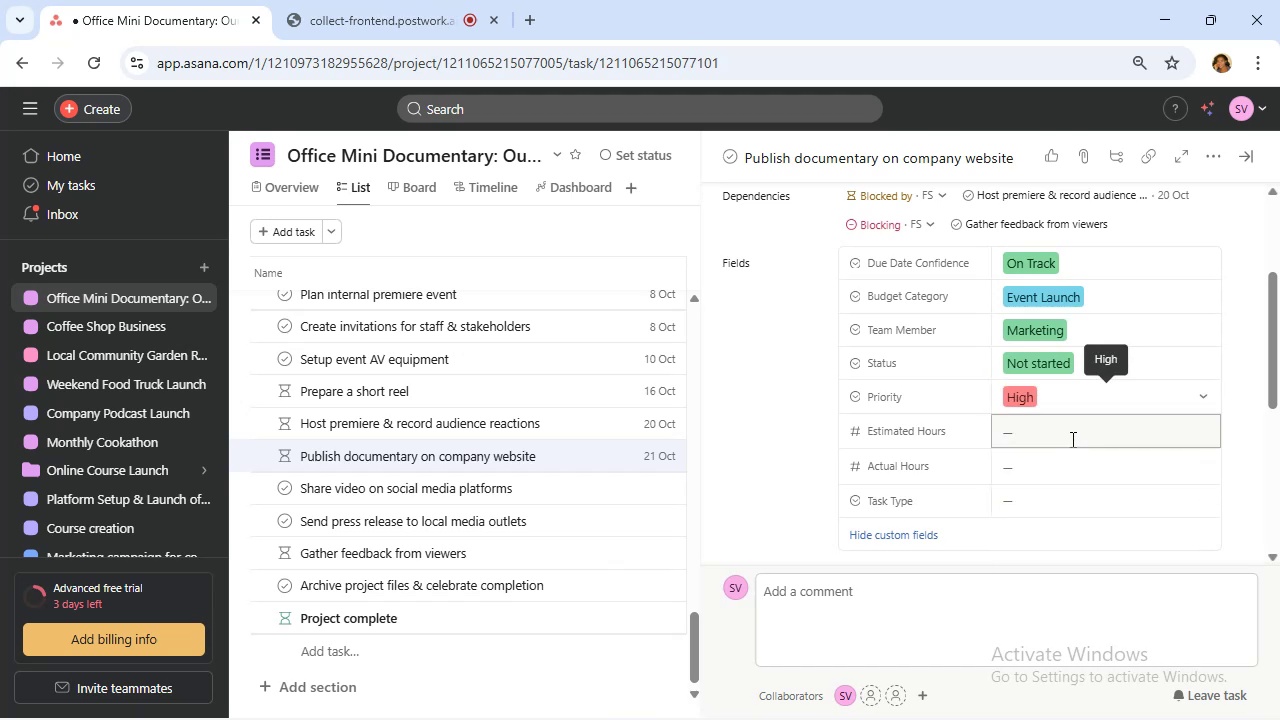 
left_click([1071, 439])
 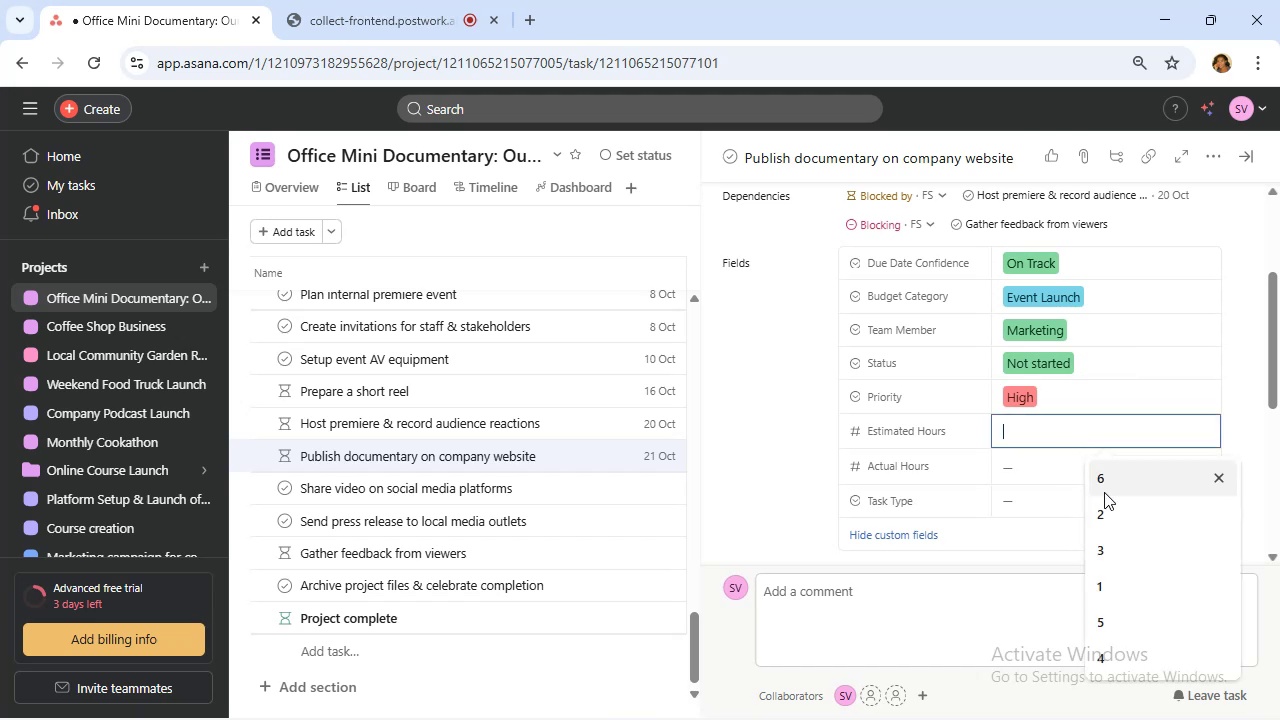 
left_click([1123, 515])
 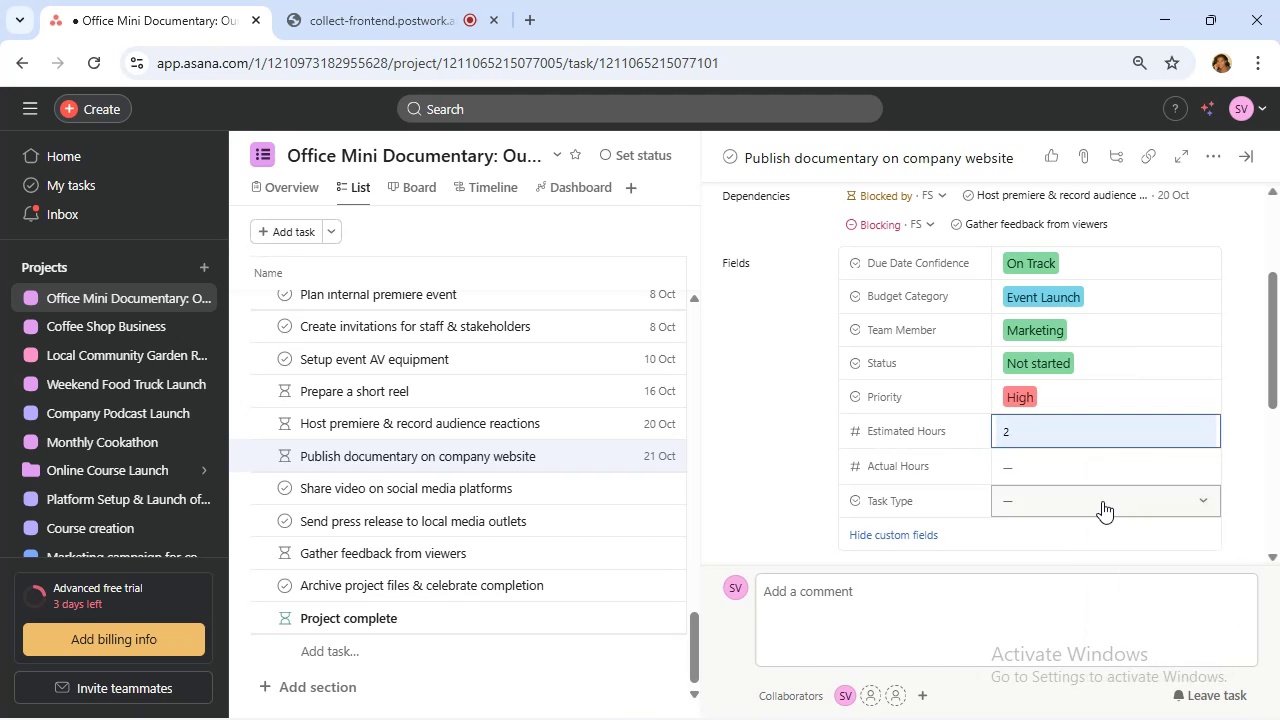 
left_click([1102, 501])
 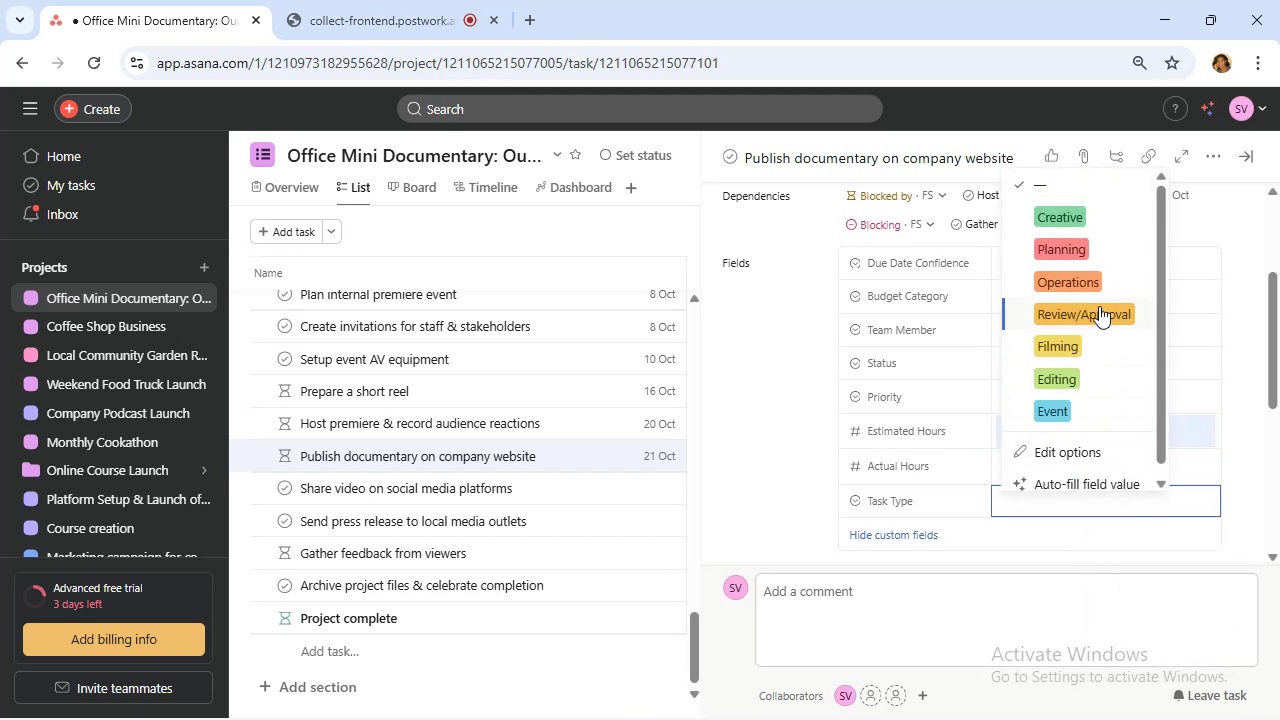 
wait(5.13)
 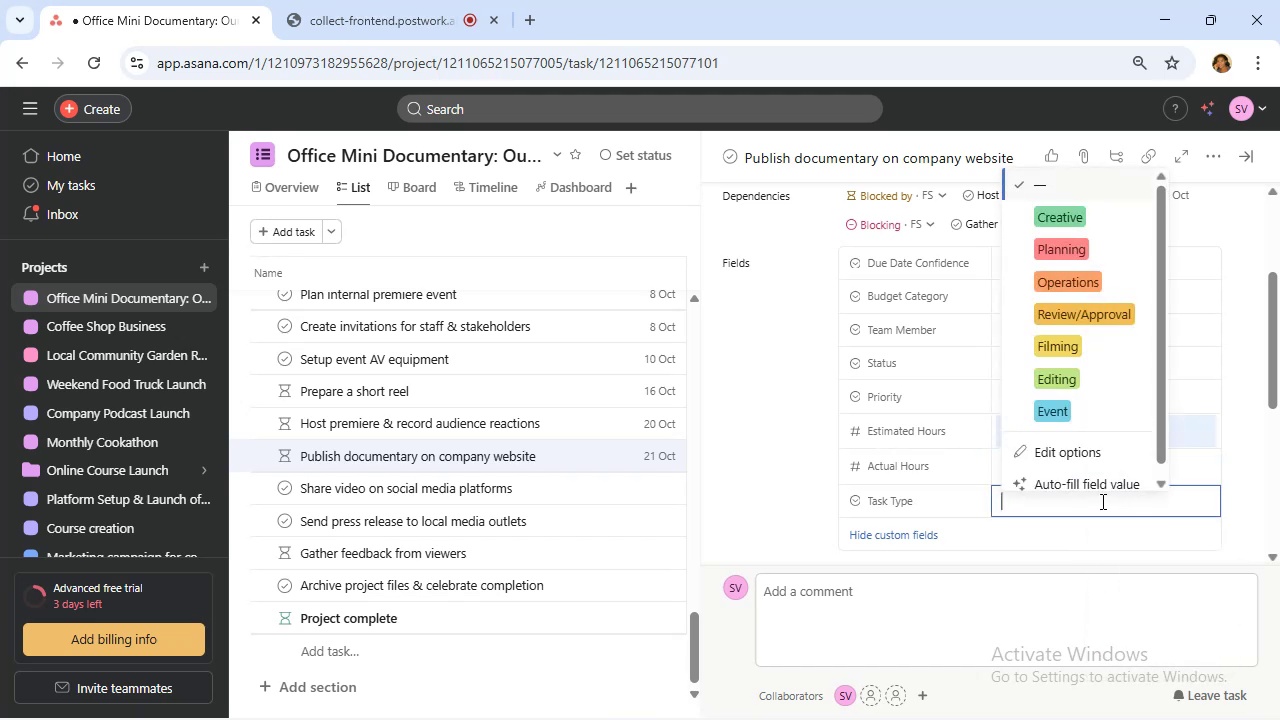 
scroll: coordinate [1100, 274], scroll_direction: up, amount: 3.0
 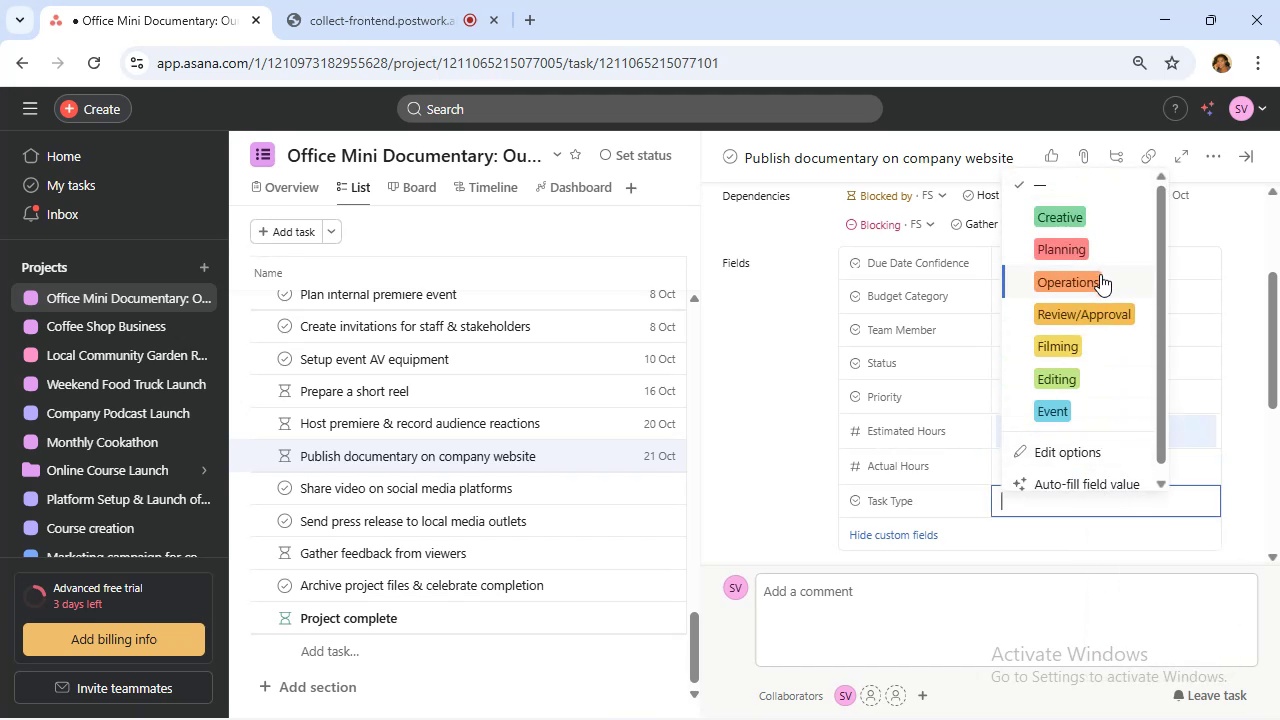 
scroll: coordinate [1100, 277], scroll_direction: down, amount: 4.0
 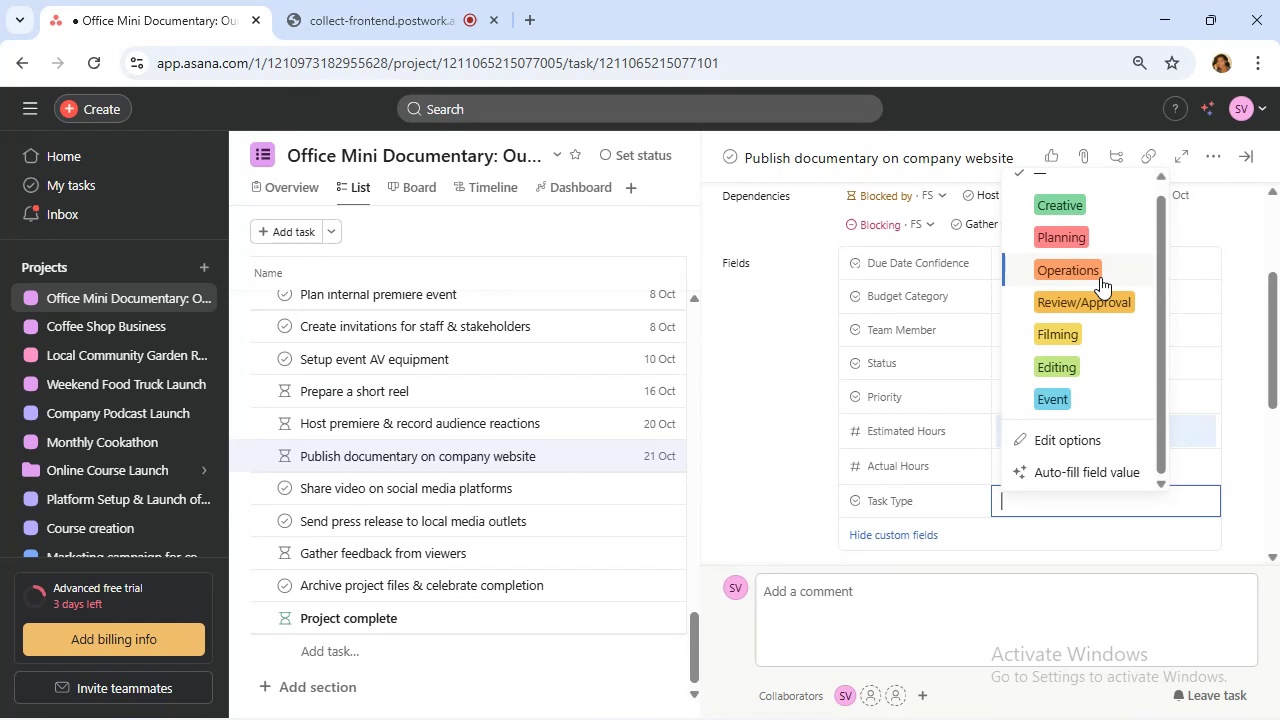 
scroll: coordinate [1100, 277], scroll_direction: up, amount: 4.0
 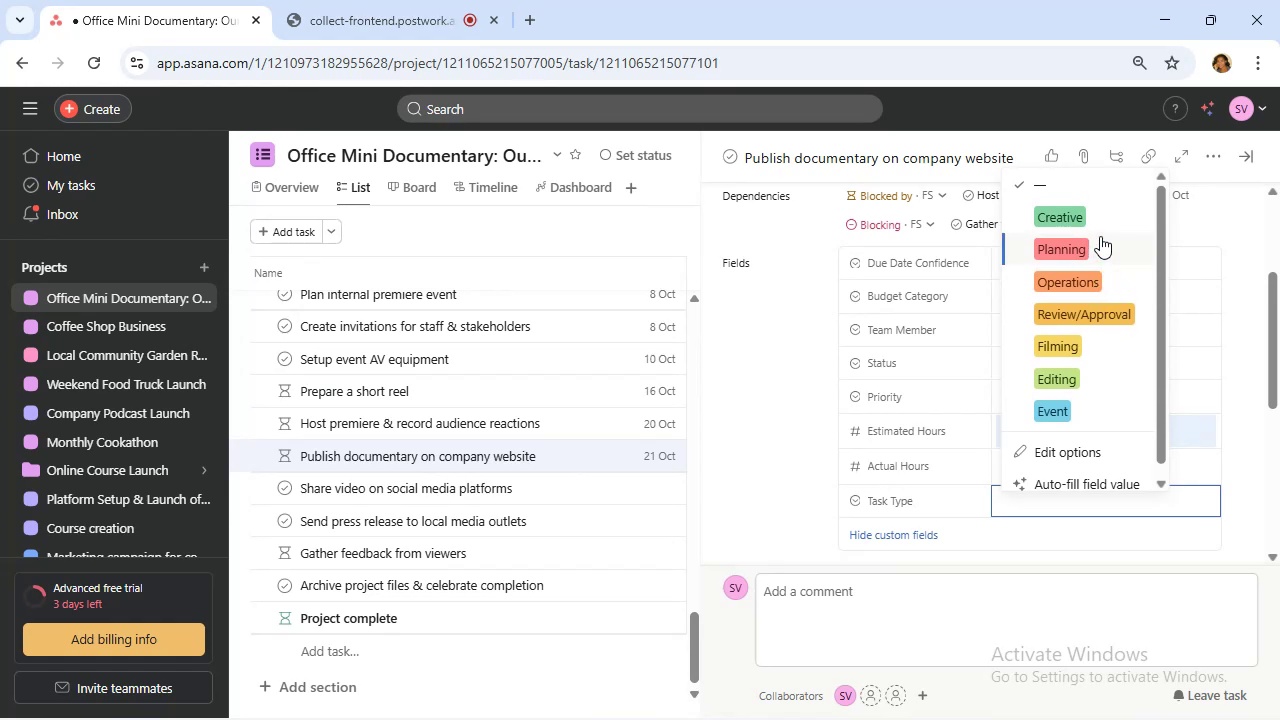 
wait(9.28)
 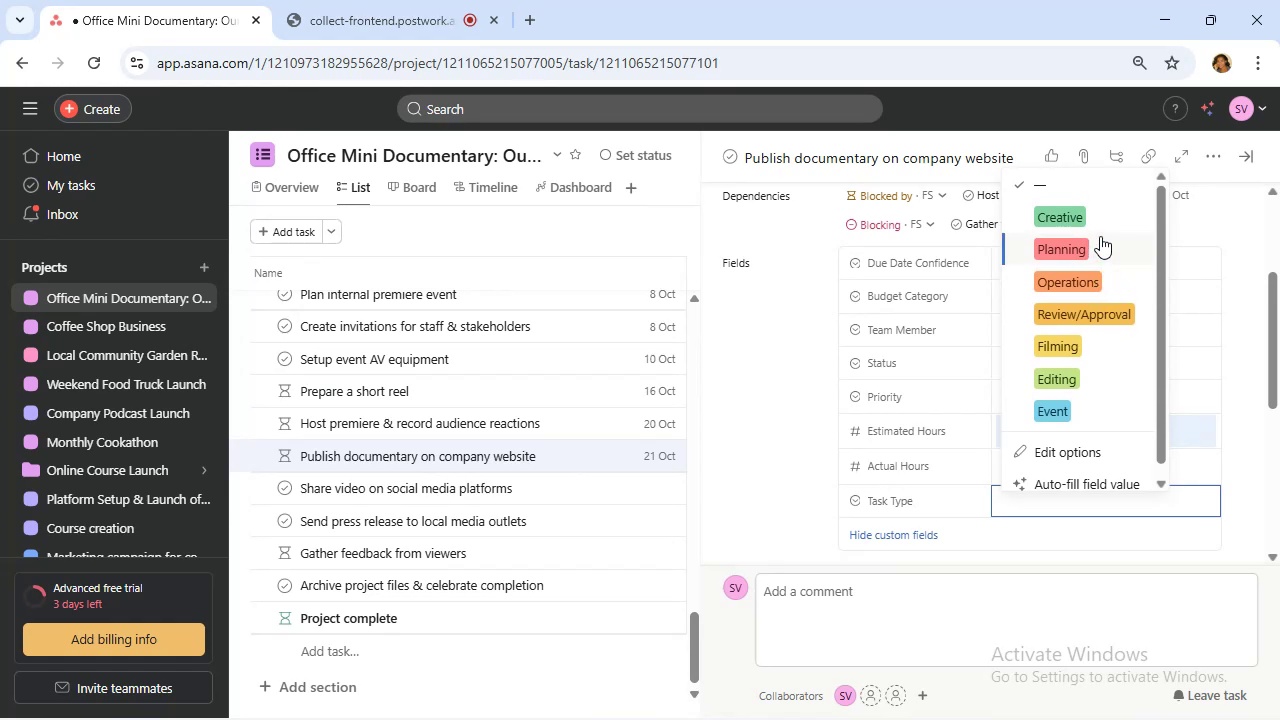 
left_click([1111, 408])
 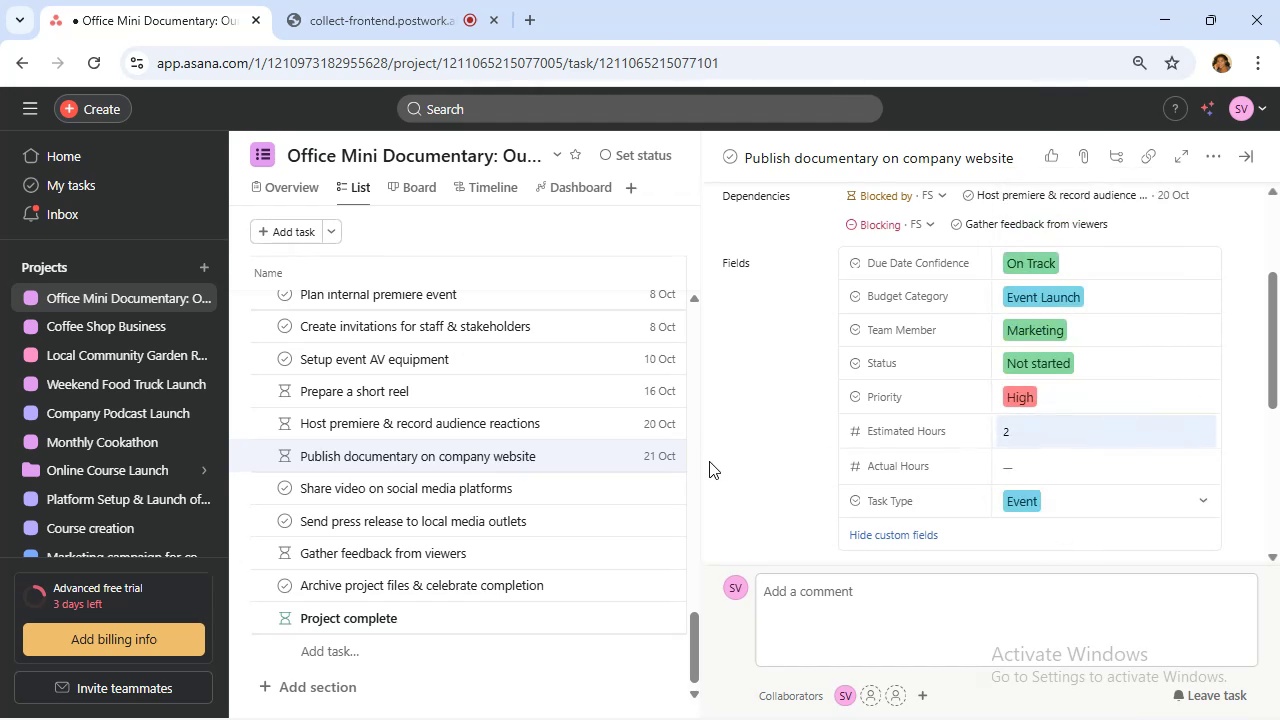 
left_click([582, 494])
 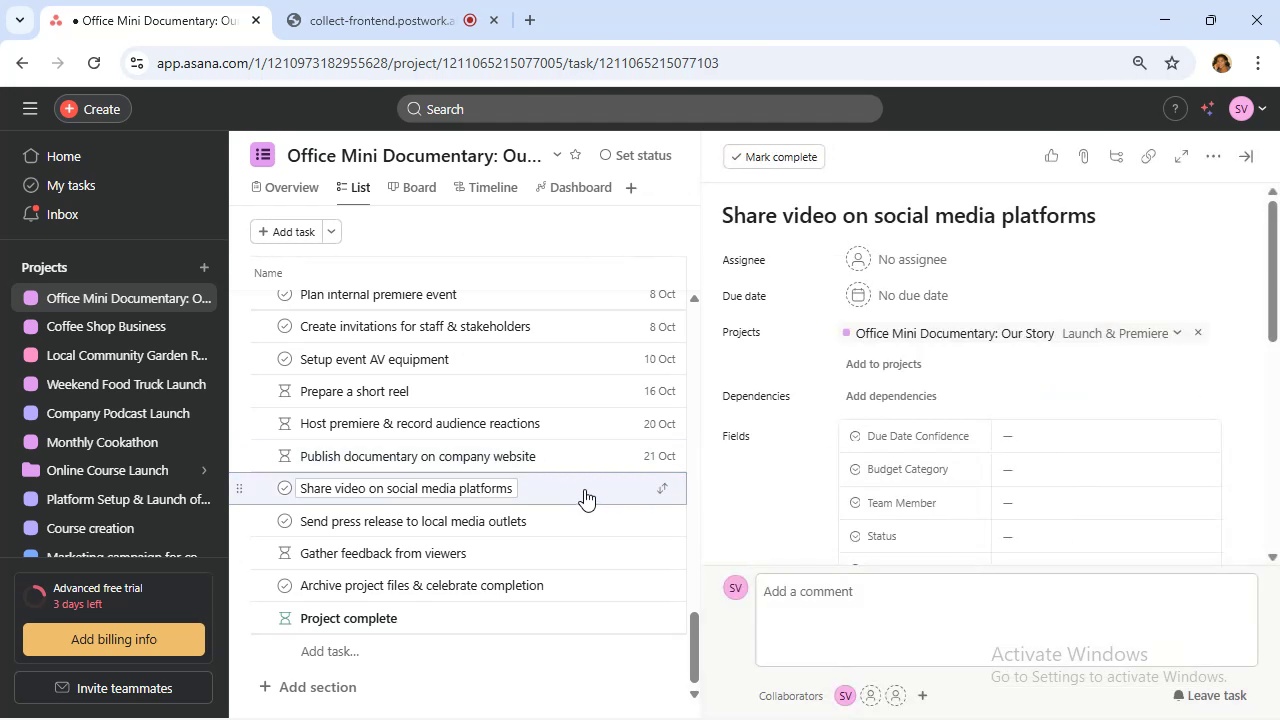 
left_click([563, 541])
 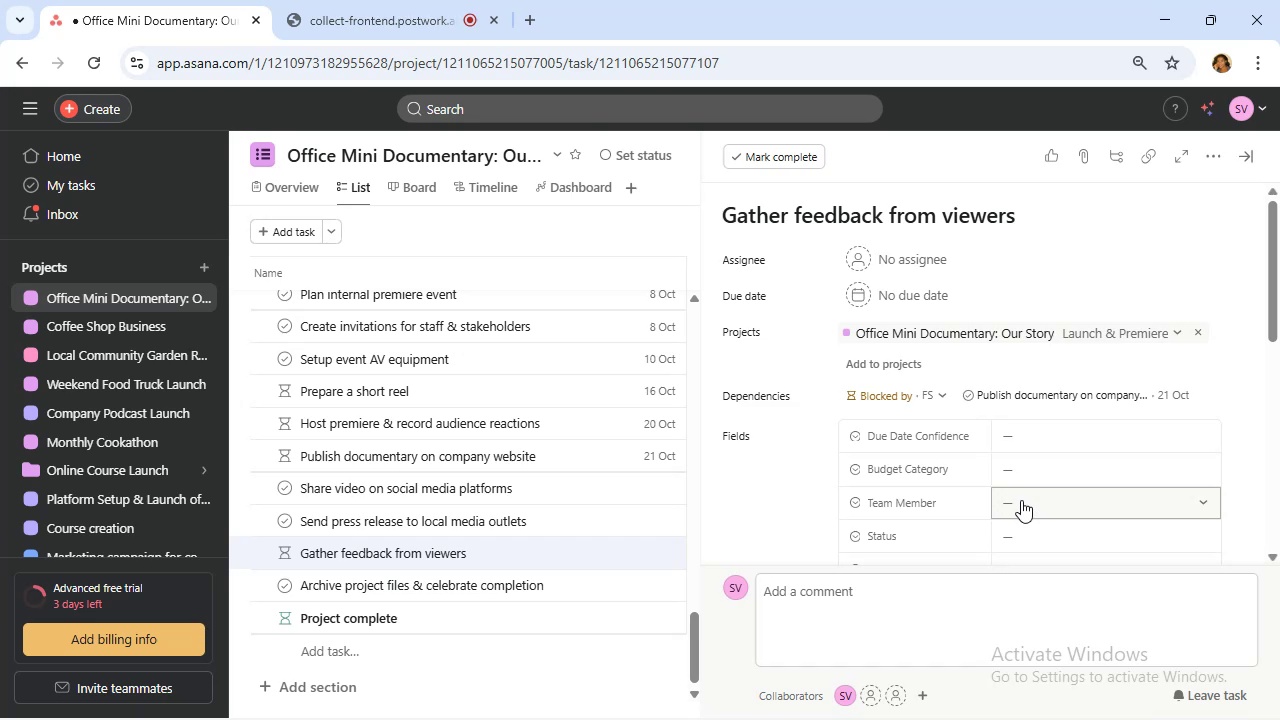 
wait(20.92)
 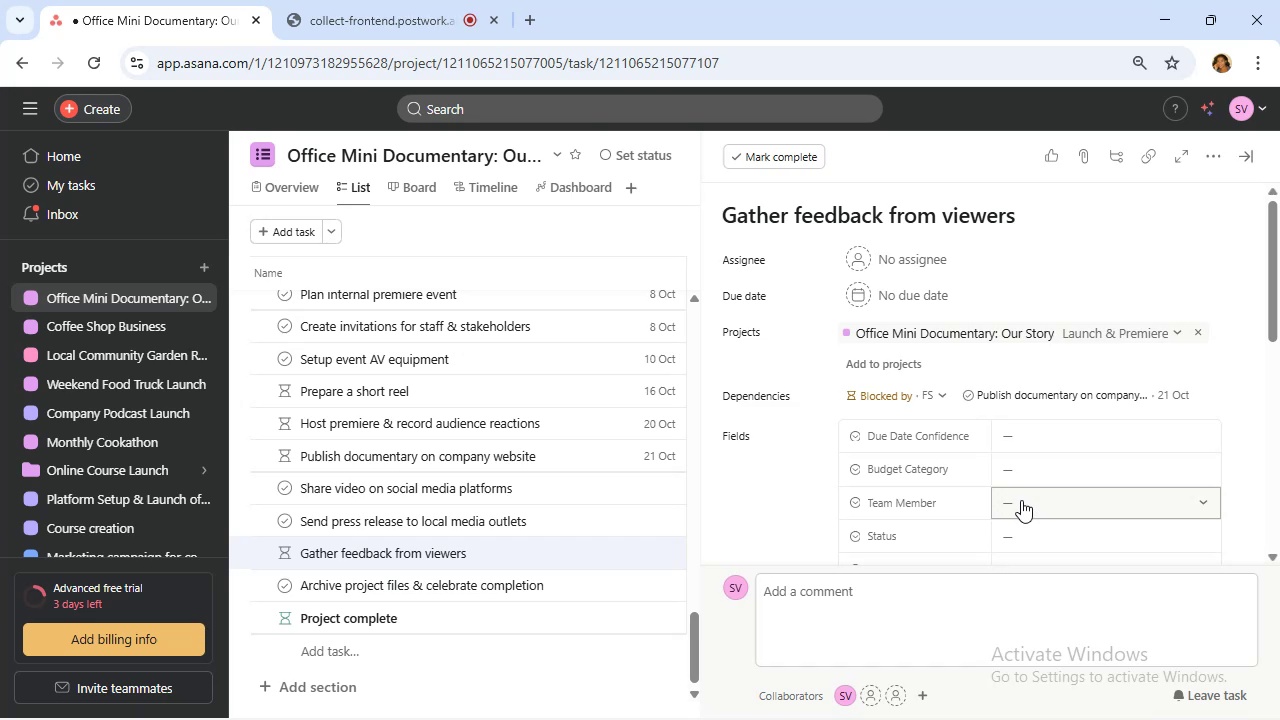 
left_click([1025, 425])
 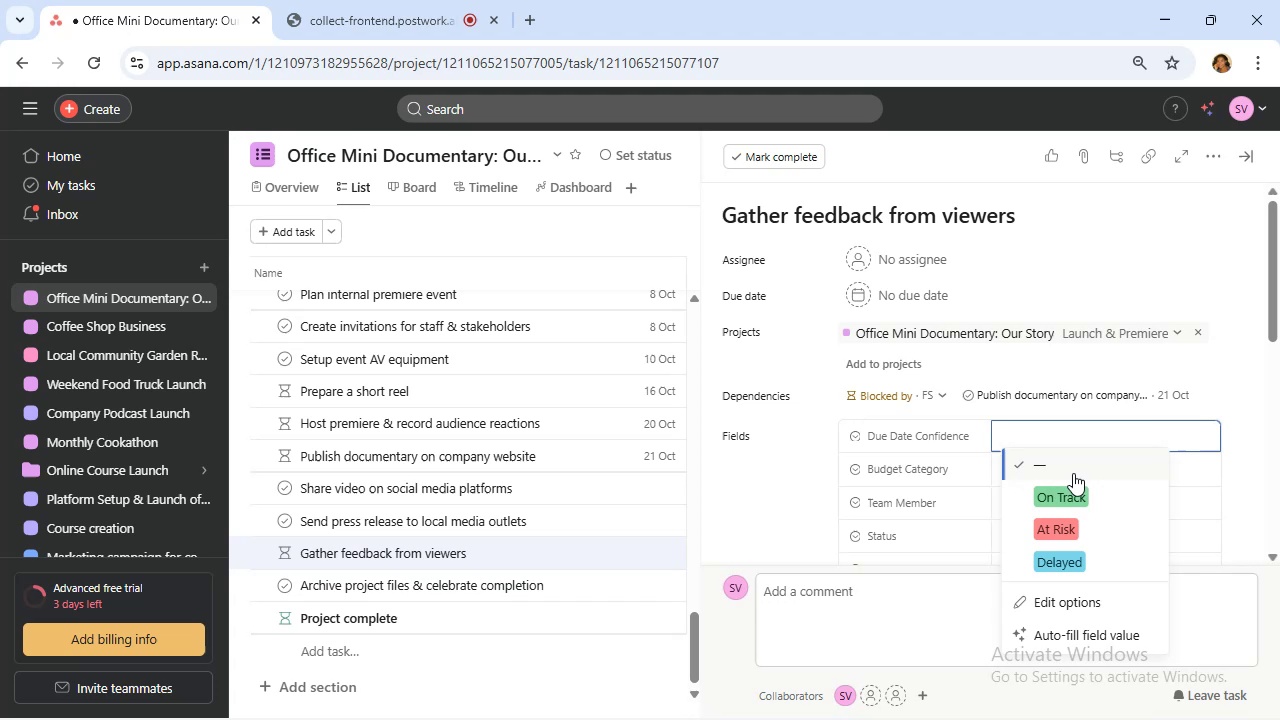 
left_click([1084, 491])
 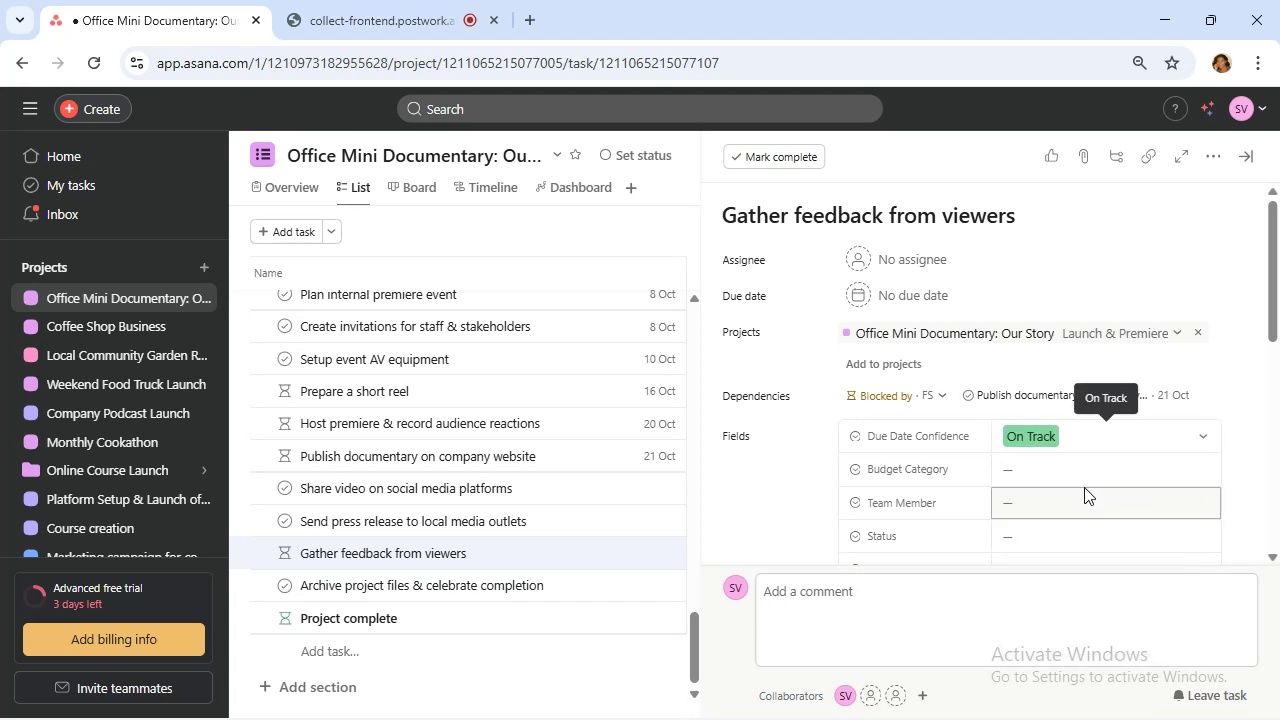 
left_click([1082, 488])
 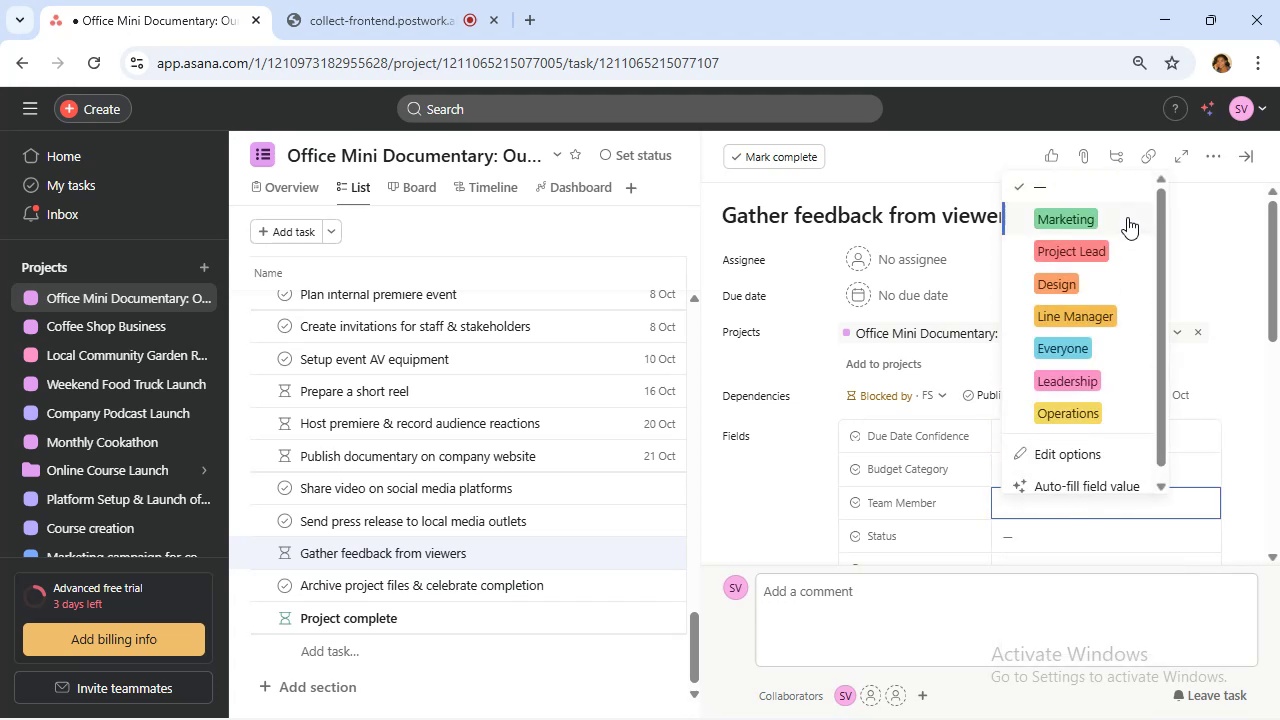 
left_click([1113, 225])
 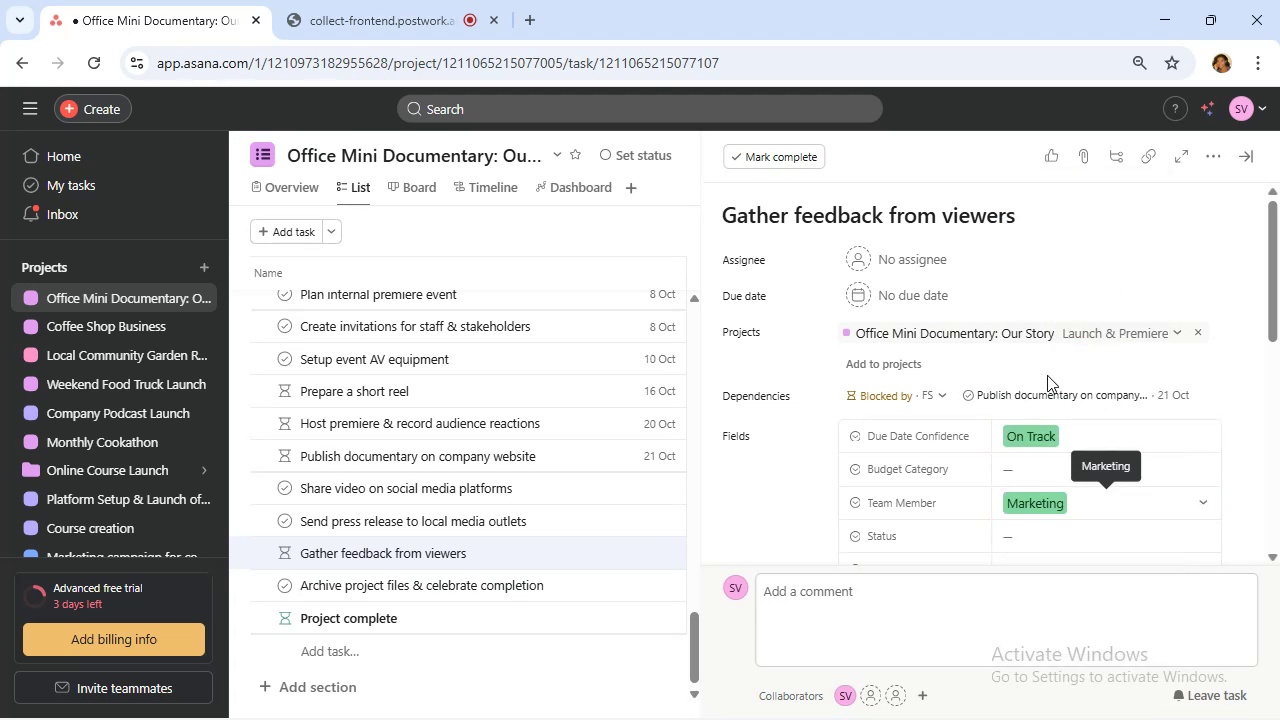 
scroll: coordinate [1047, 382], scroll_direction: down, amount: 1.0
 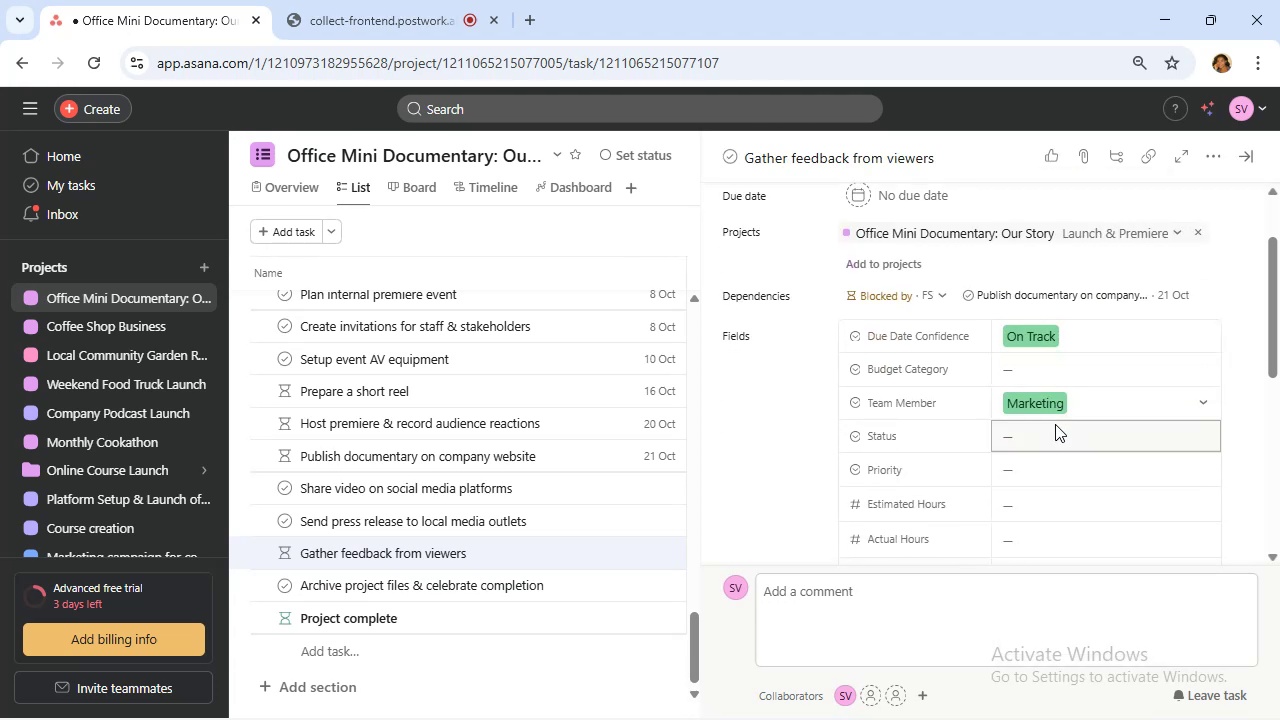 
left_click([1055, 429])
 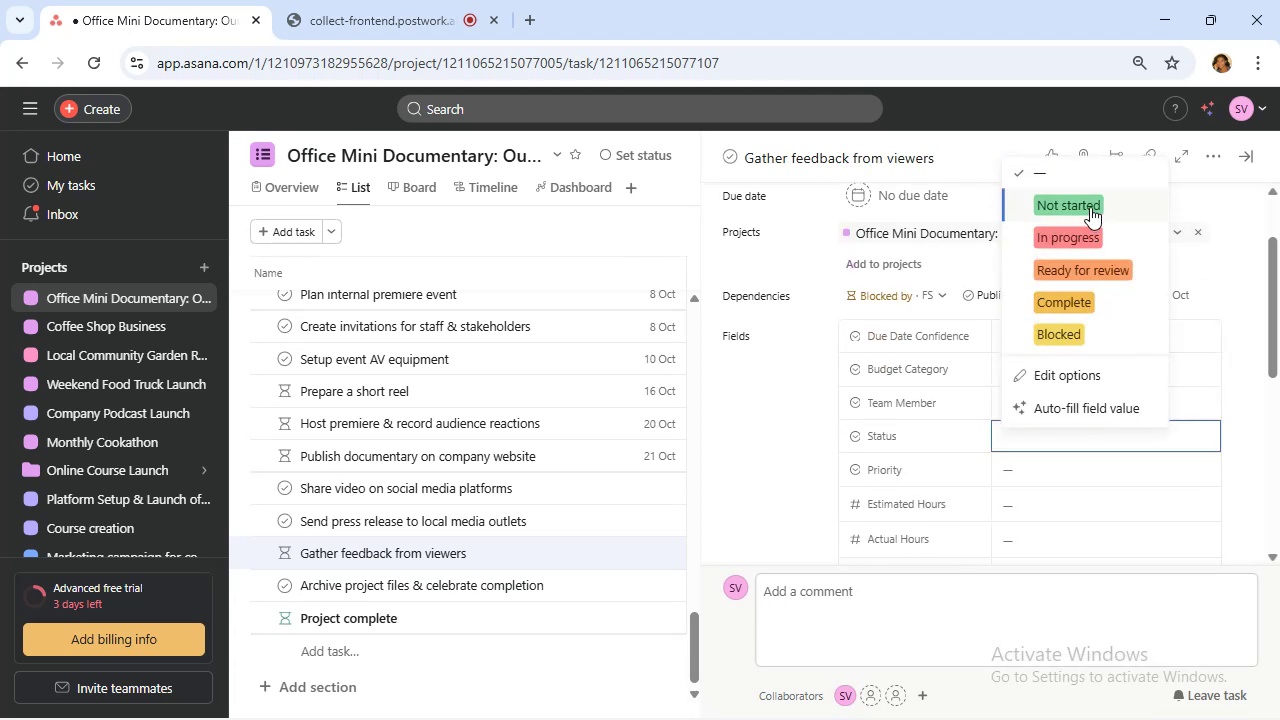 
left_click([1090, 207])
 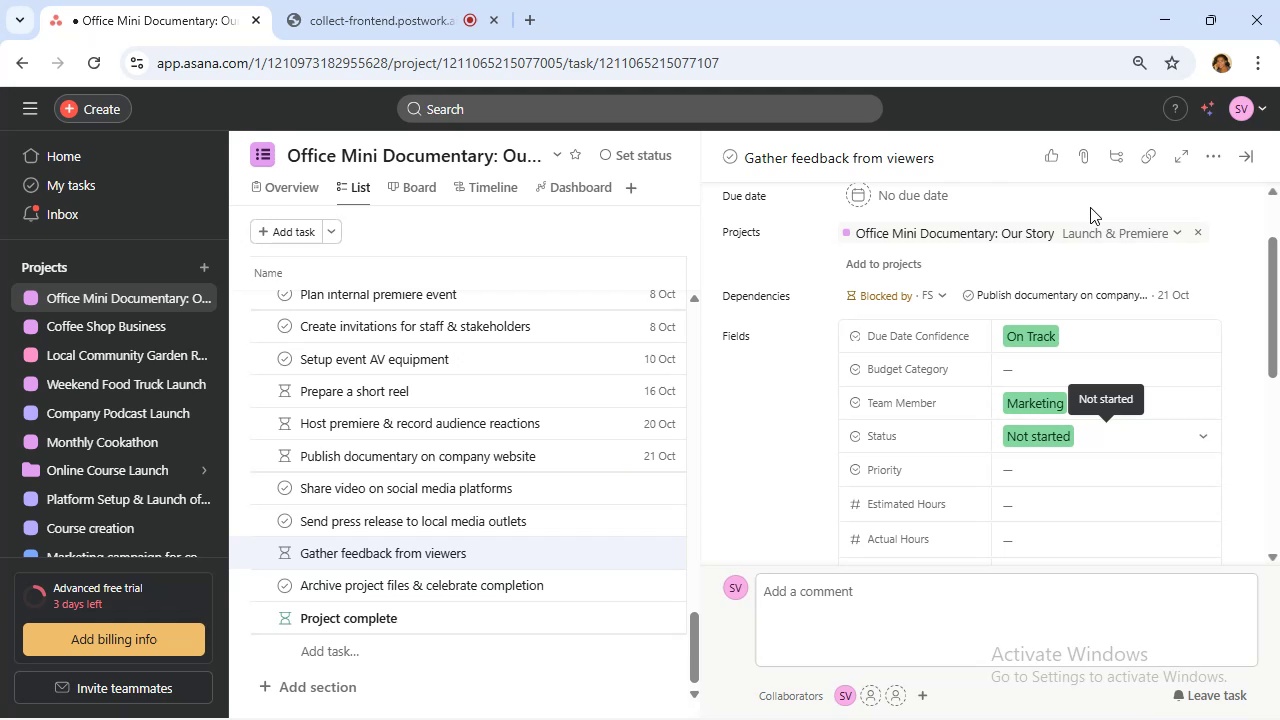 
wait(13.33)
 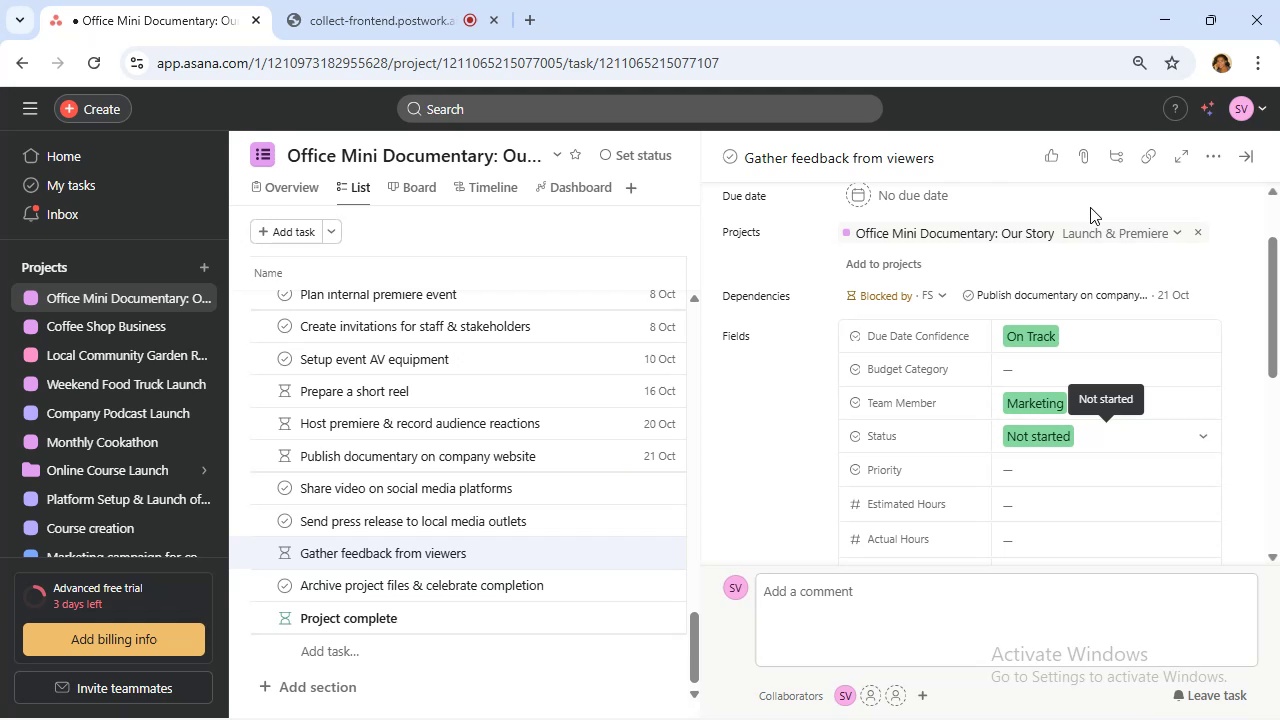 
left_click([1065, 473])
 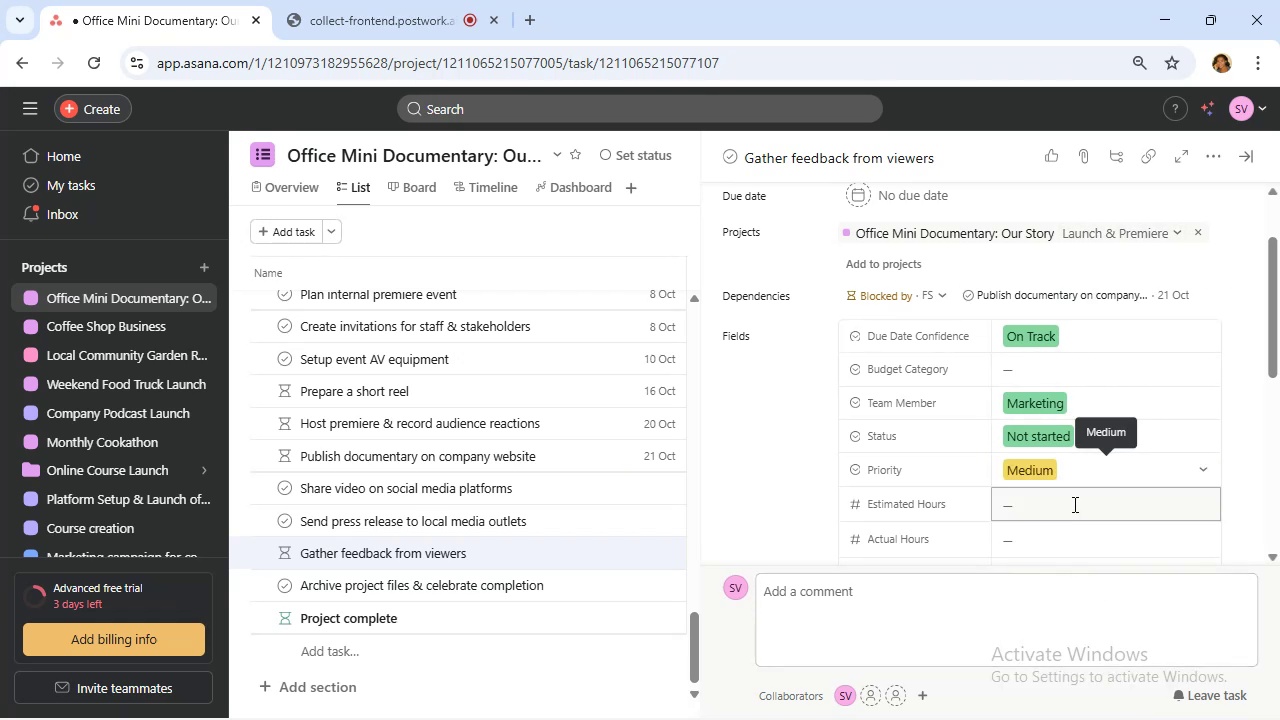 
wait(5.8)
 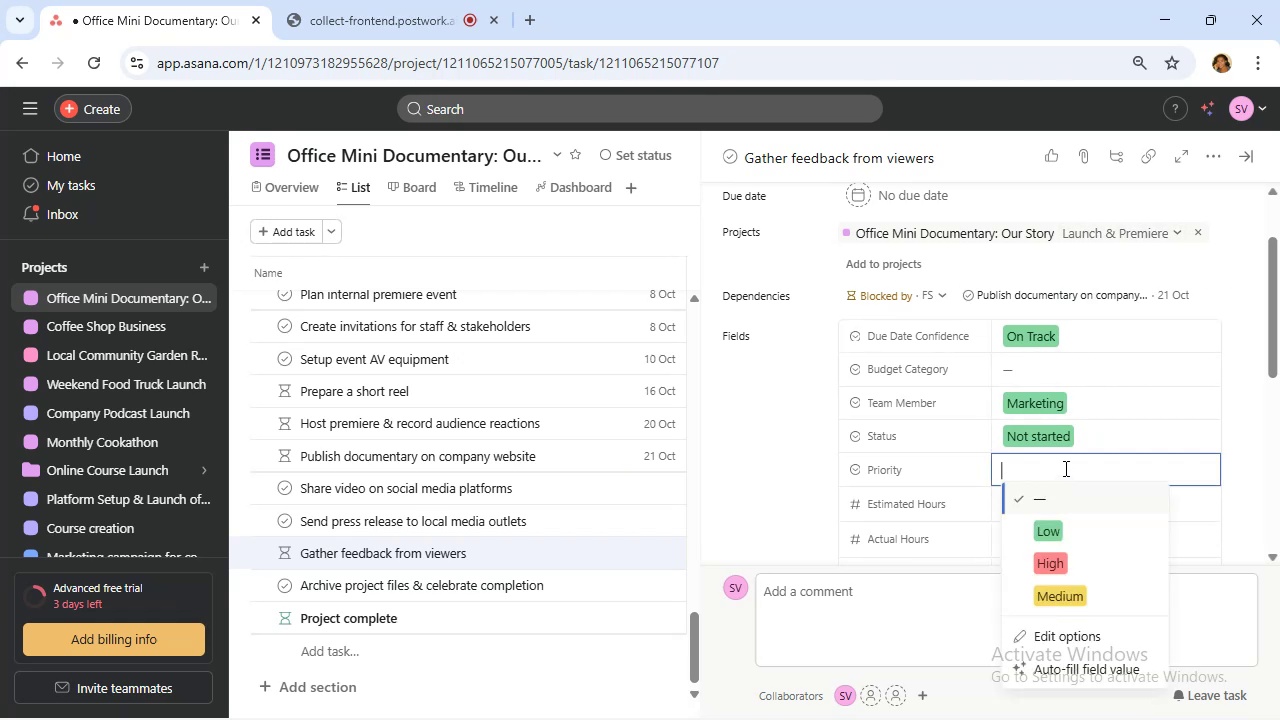 
scroll: coordinate [1073, 504], scroll_direction: down, amount: 2.0
 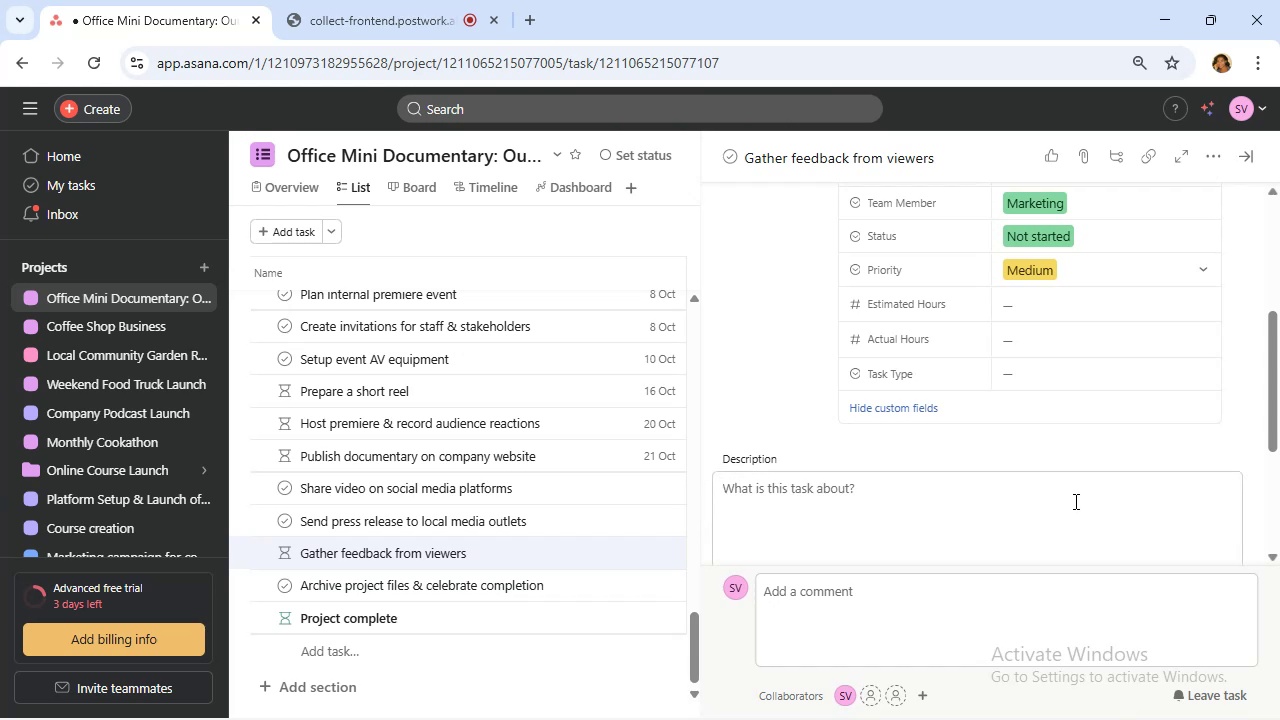 
scroll: coordinate [1050, 375], scroll_direction: up, amount: 1.0
 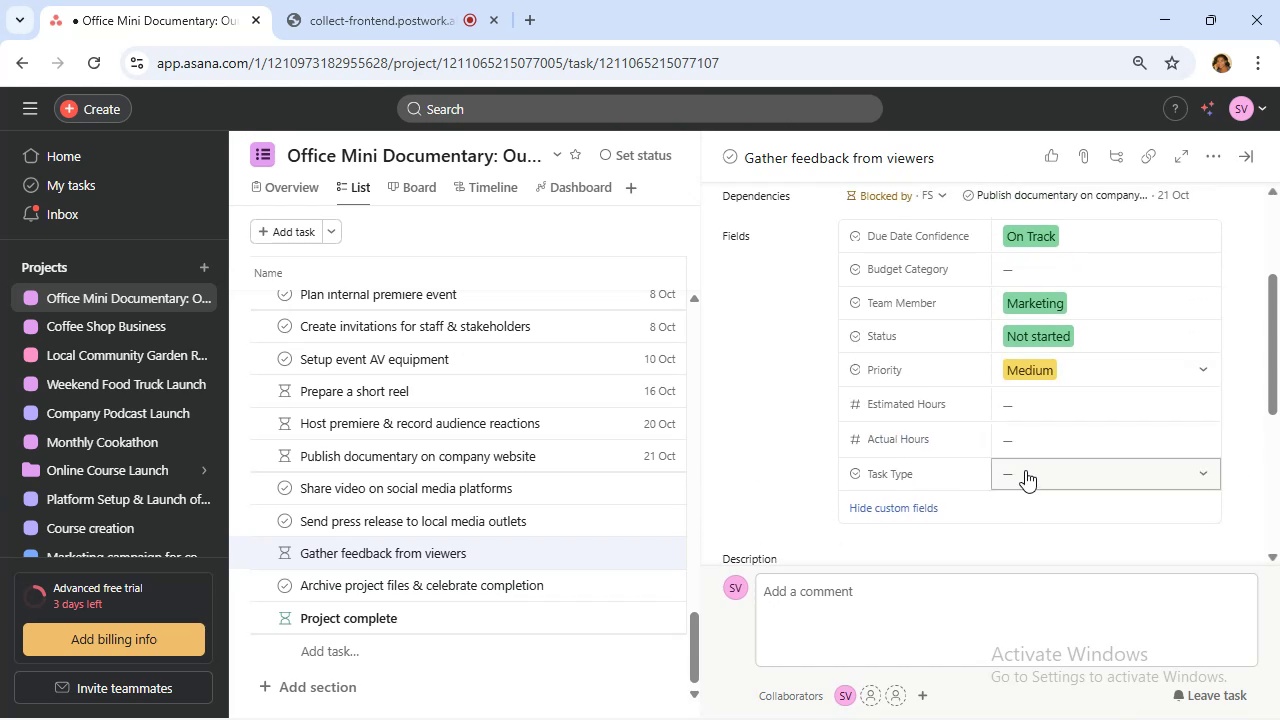 
left_click([1025, 470])
 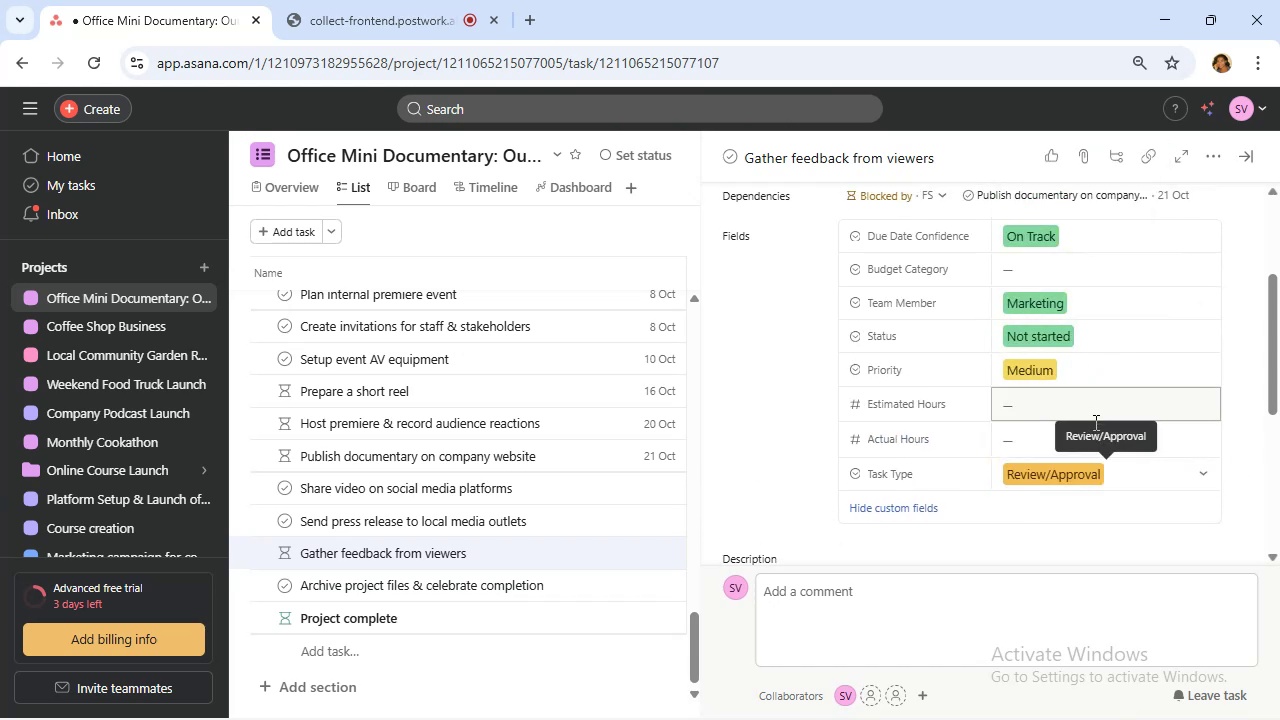 
scroll: coordinate [1062, 429], scroll_direction: up, amount: 3.0
 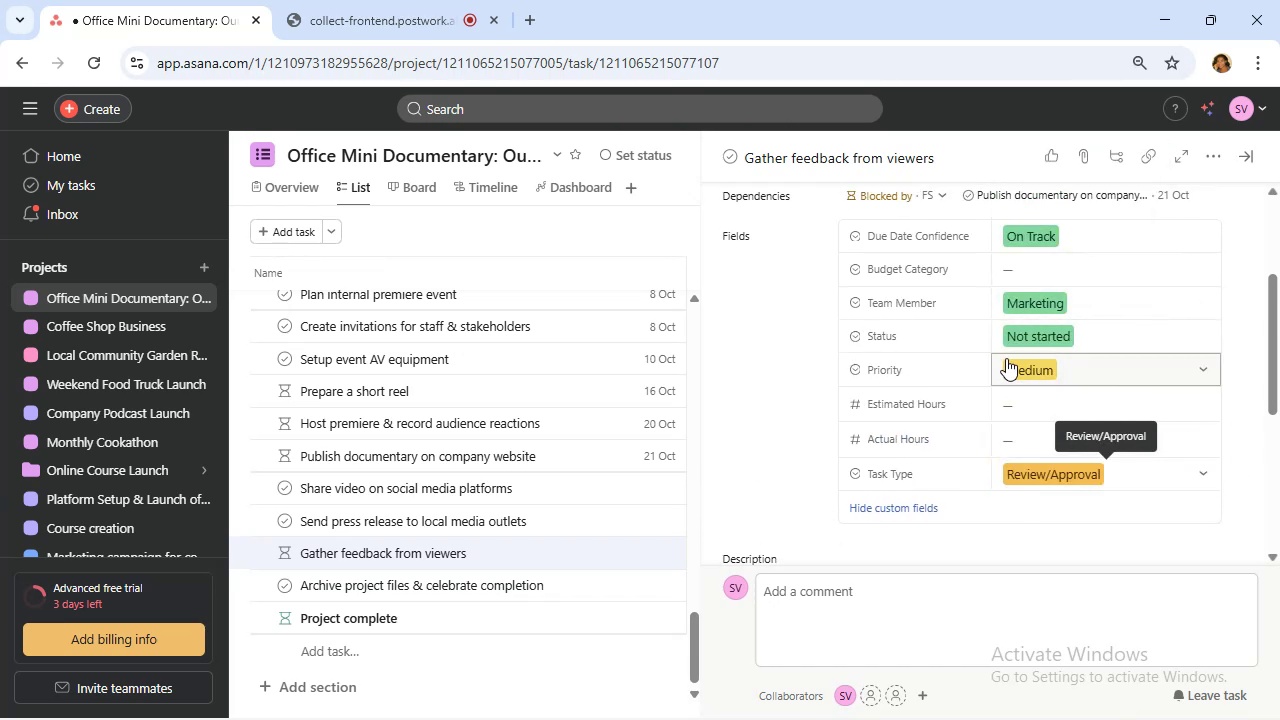 
scroll: coordinate [1006, 358], scroll_direction: down, amount: 2.0
 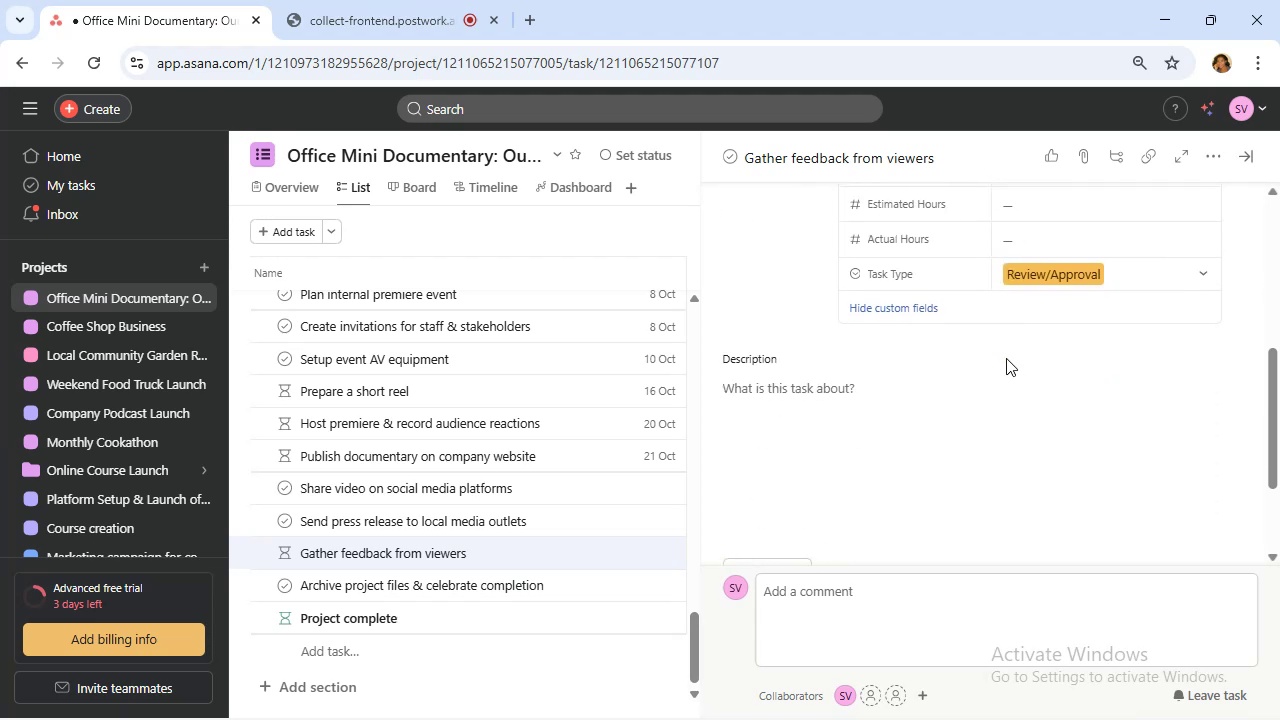 
scroll: coordinate [1006, 358], scroll_direction: up, amount: 6.0
 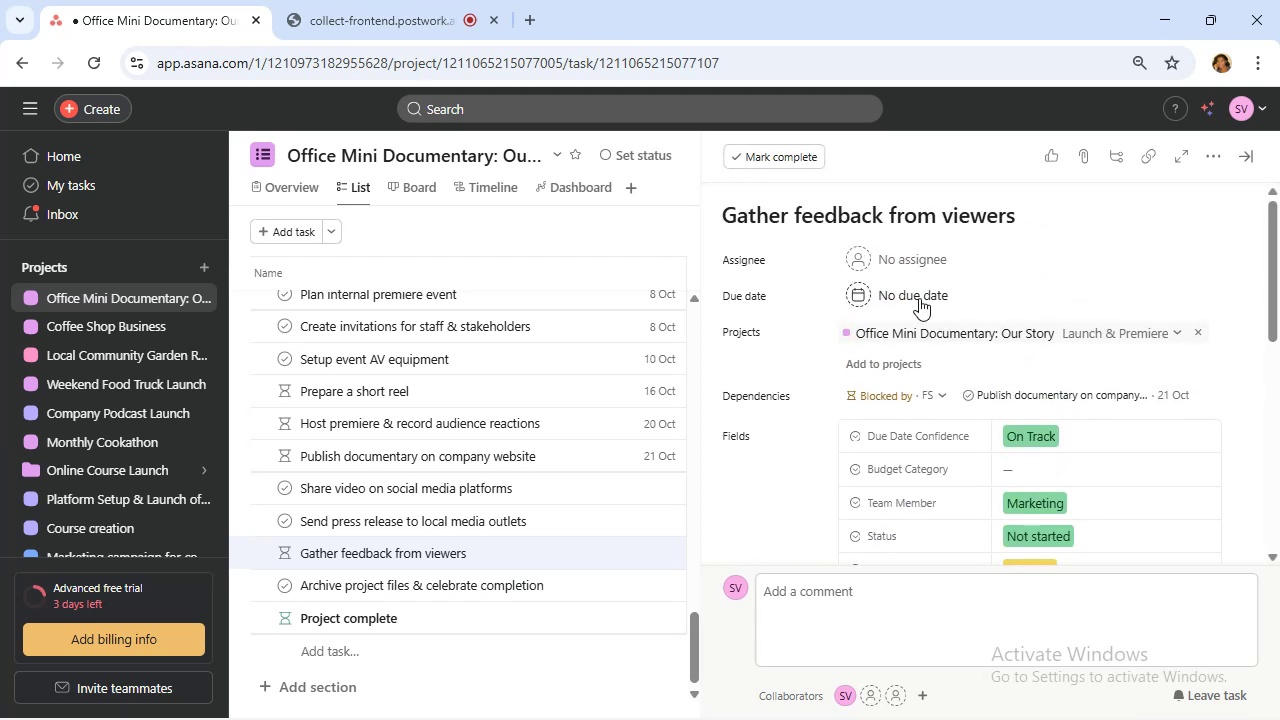 
left_click([915, 293])
 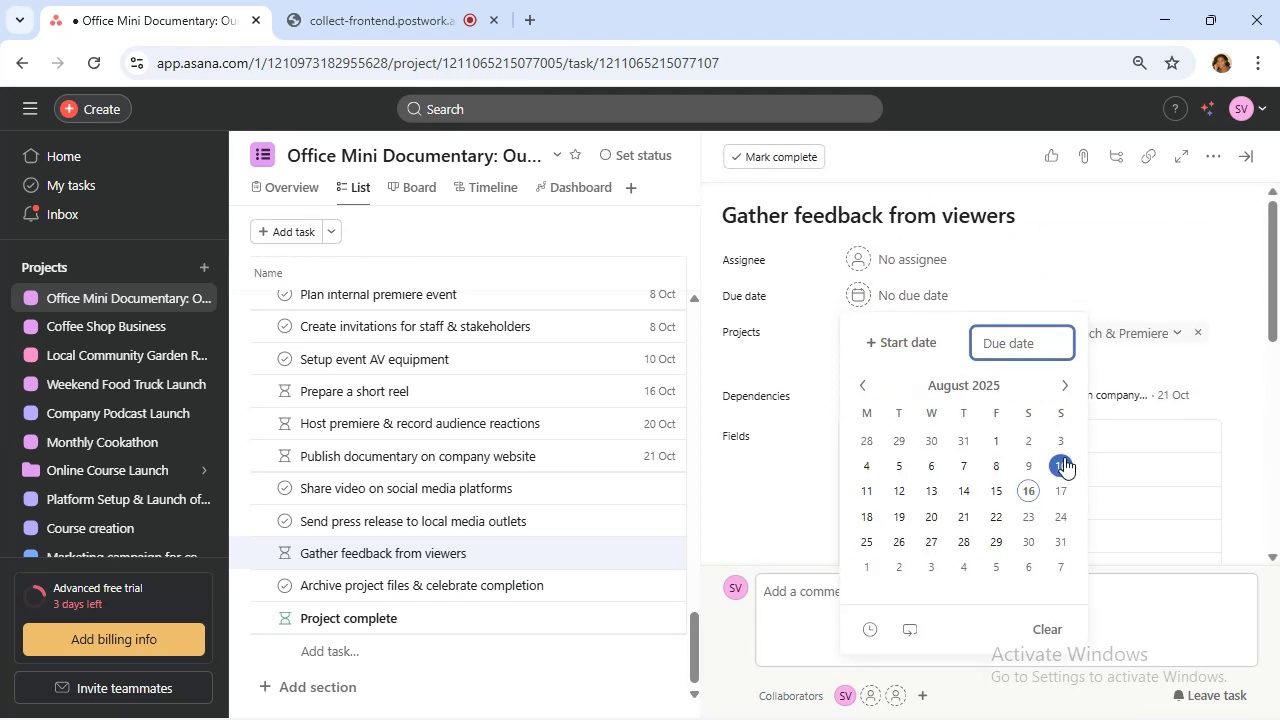 
left_click([1064, 382])
 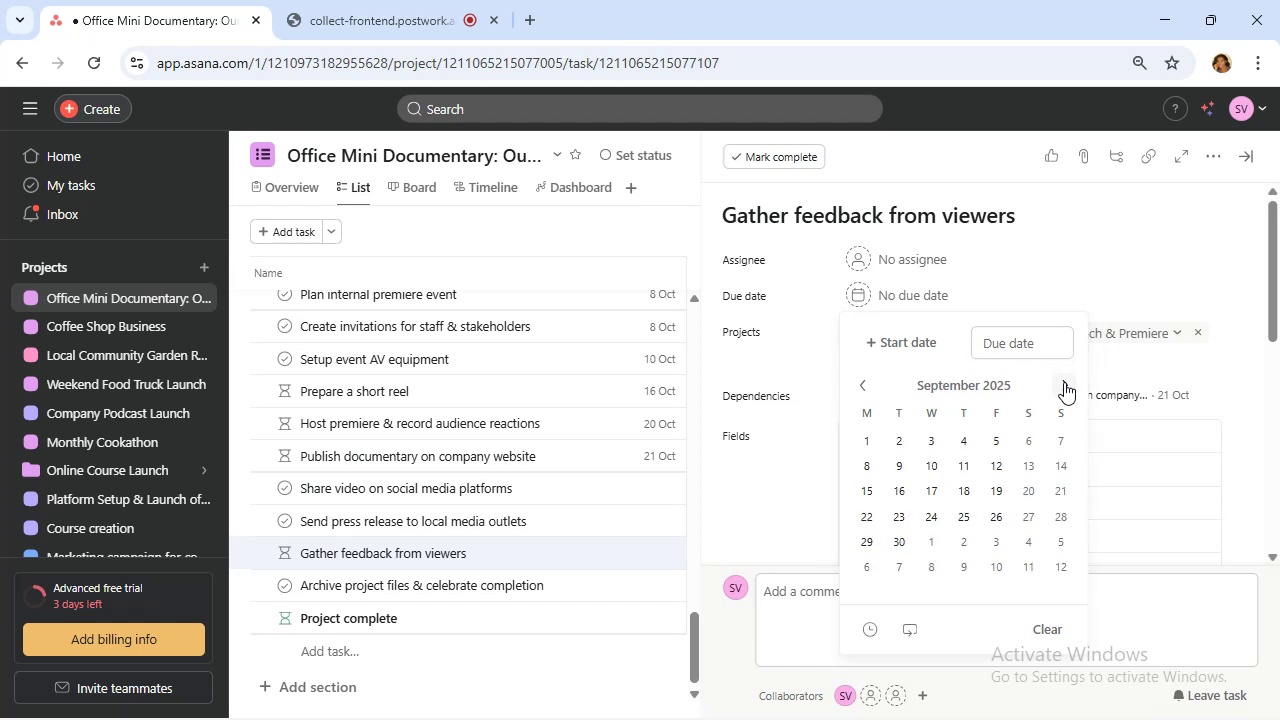 
left_click([1064, 382])
 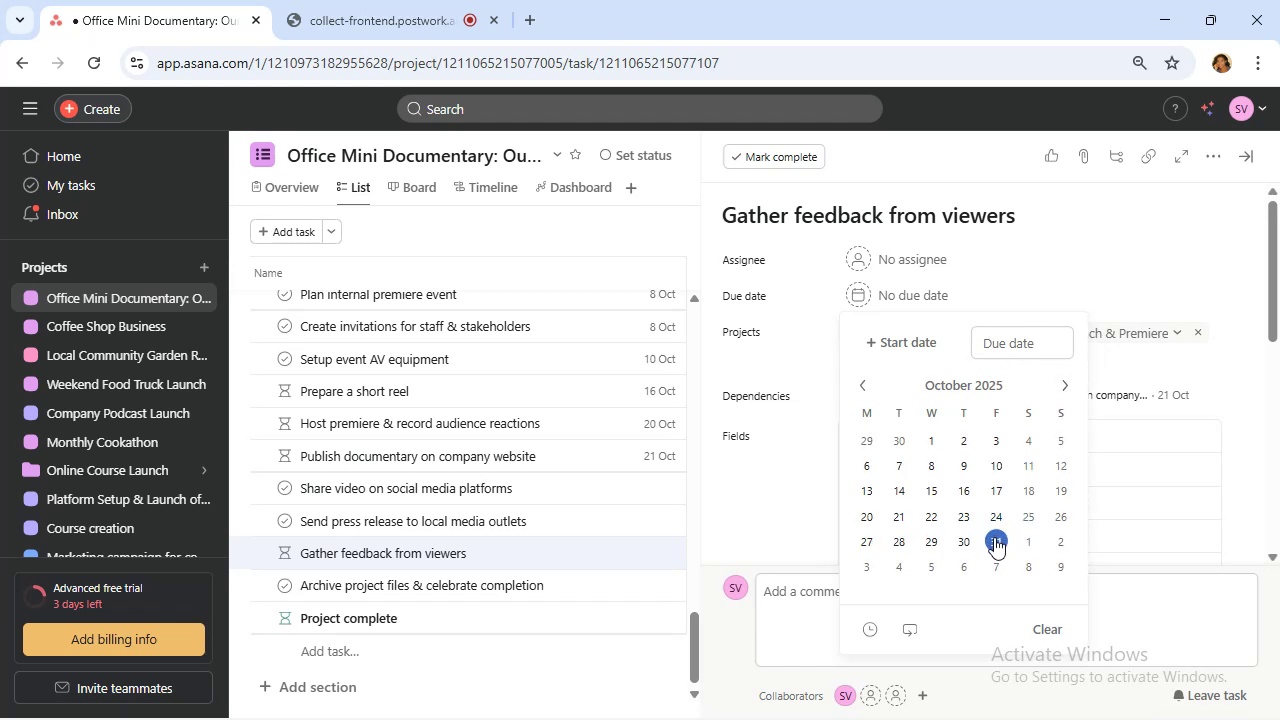 
left_click([994, 537])
 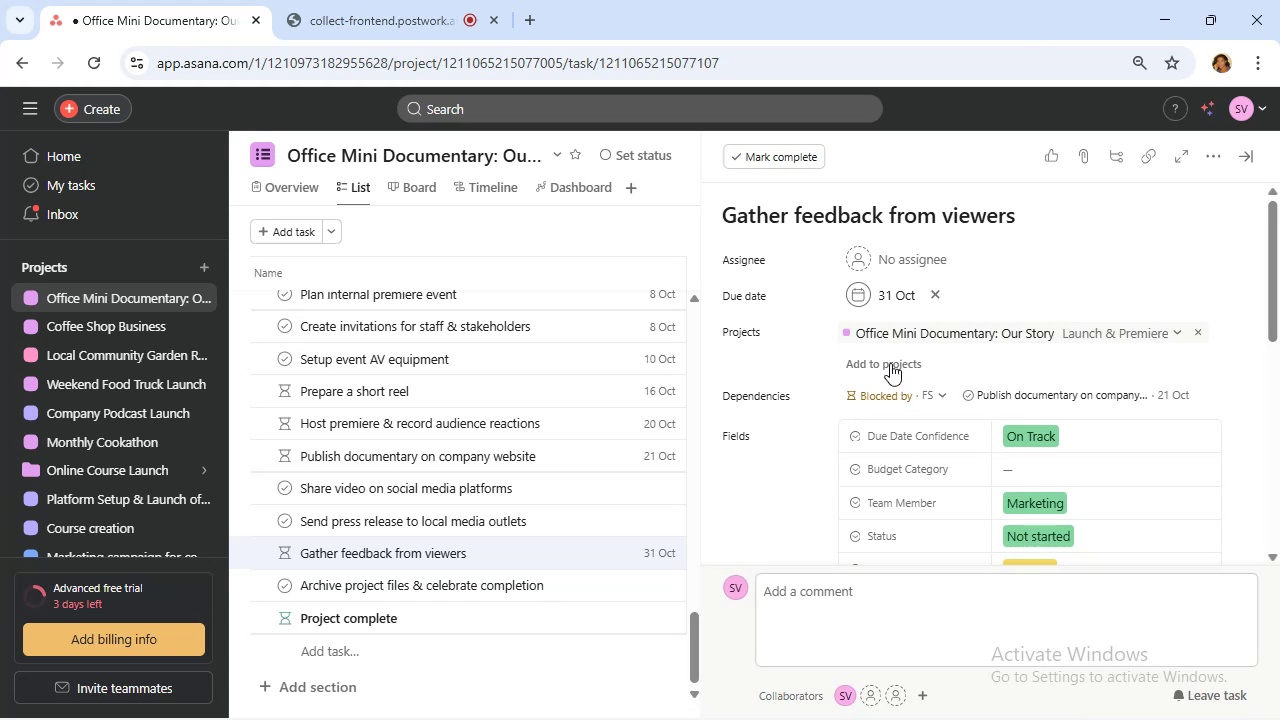 
wait(6.09)
 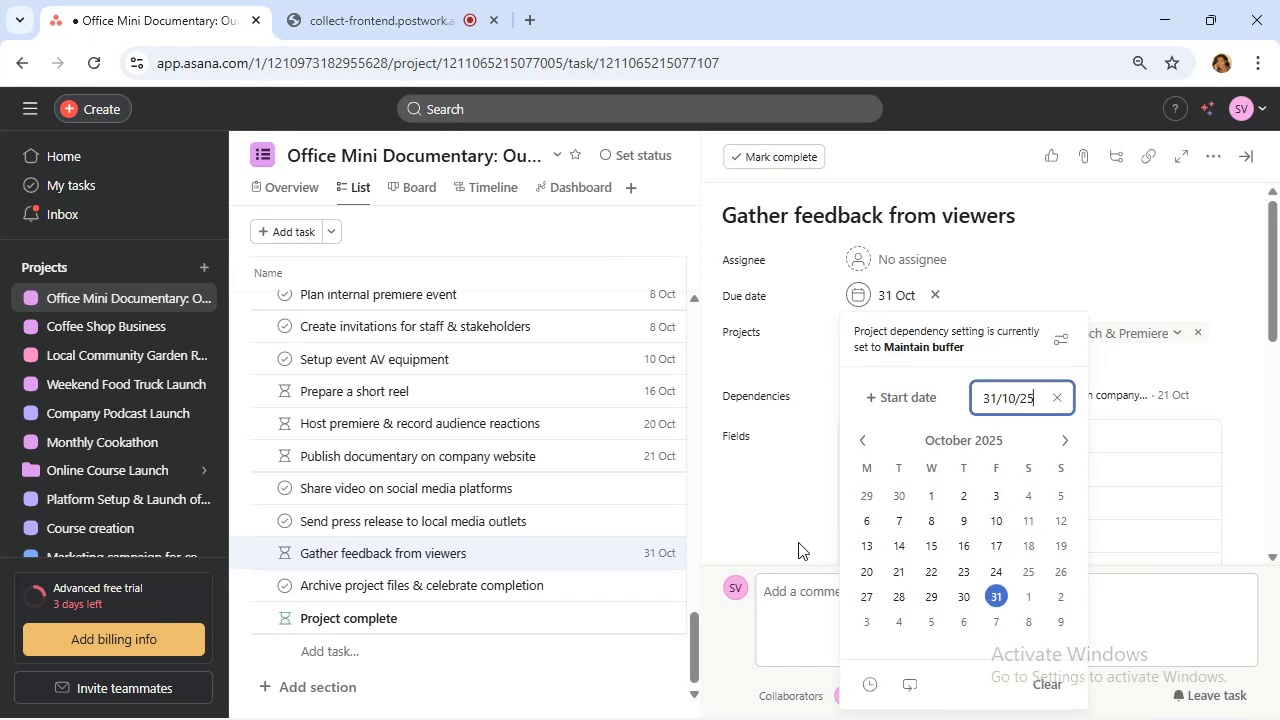 
left_click([559, 490])
 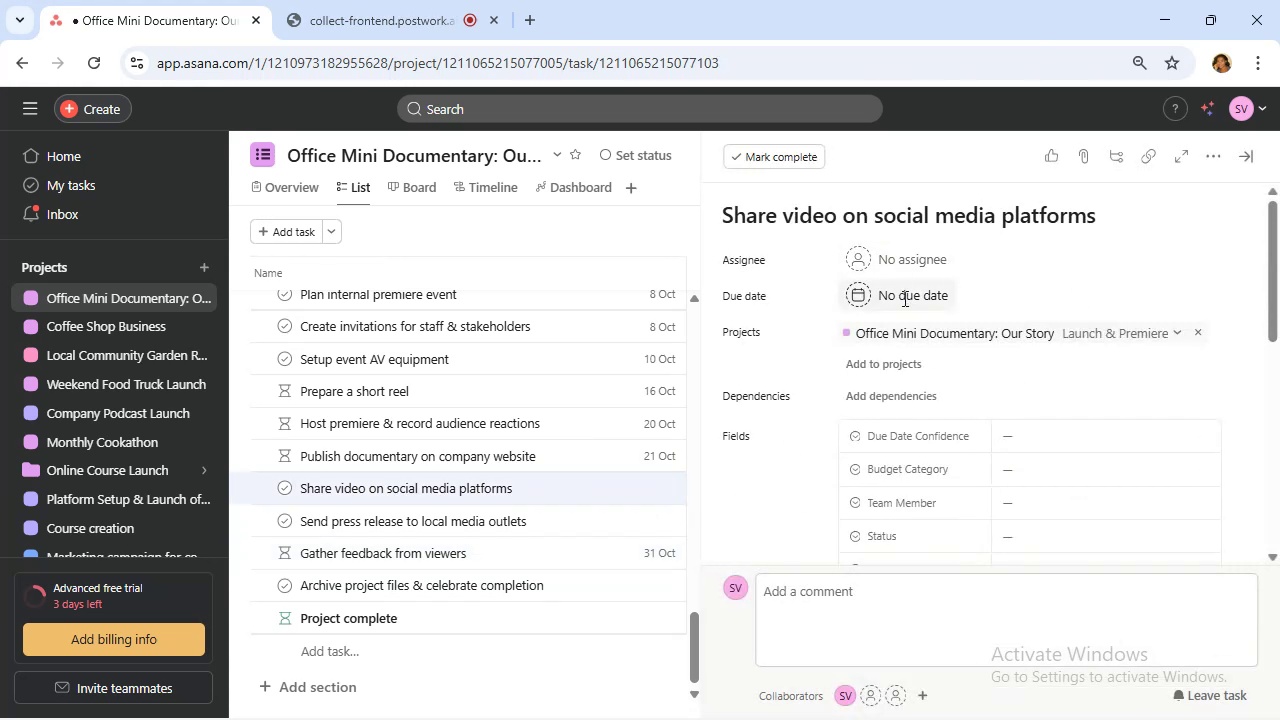 
double_click([1066, 385])
 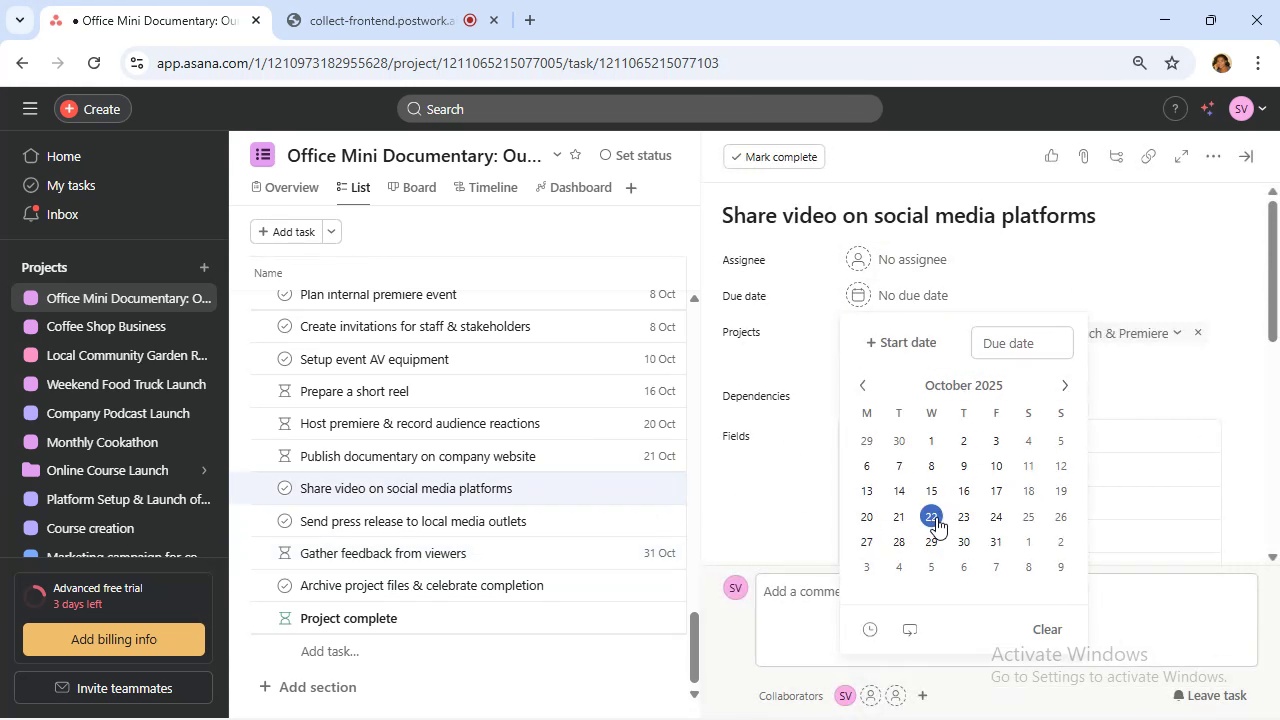 
left_click([936, 517])
 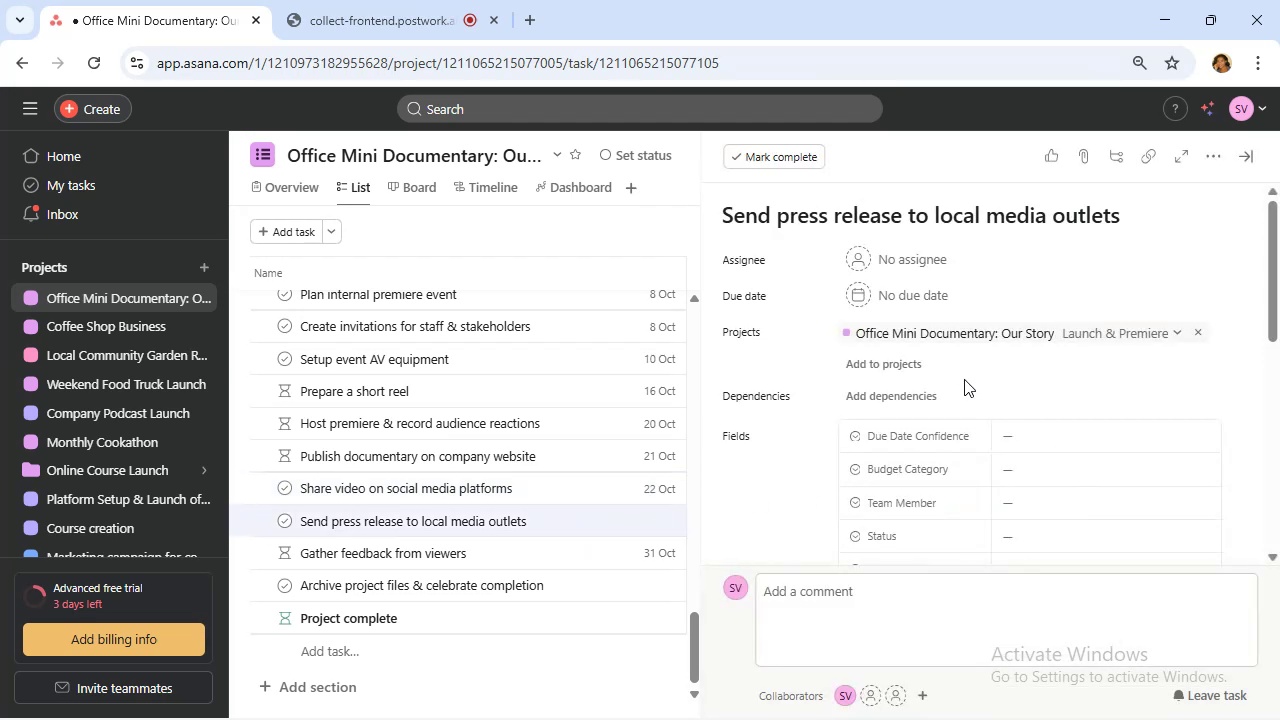 
left_click([932, 303])
 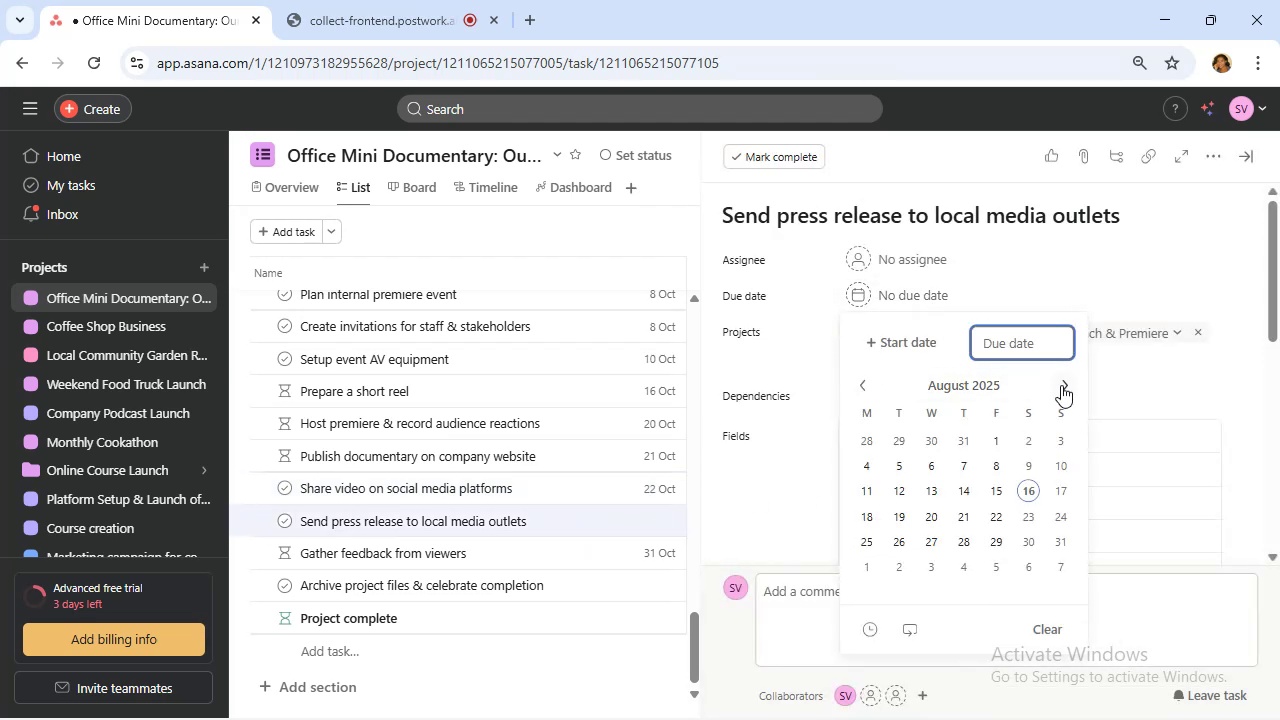 
double_click([1061, 385])
 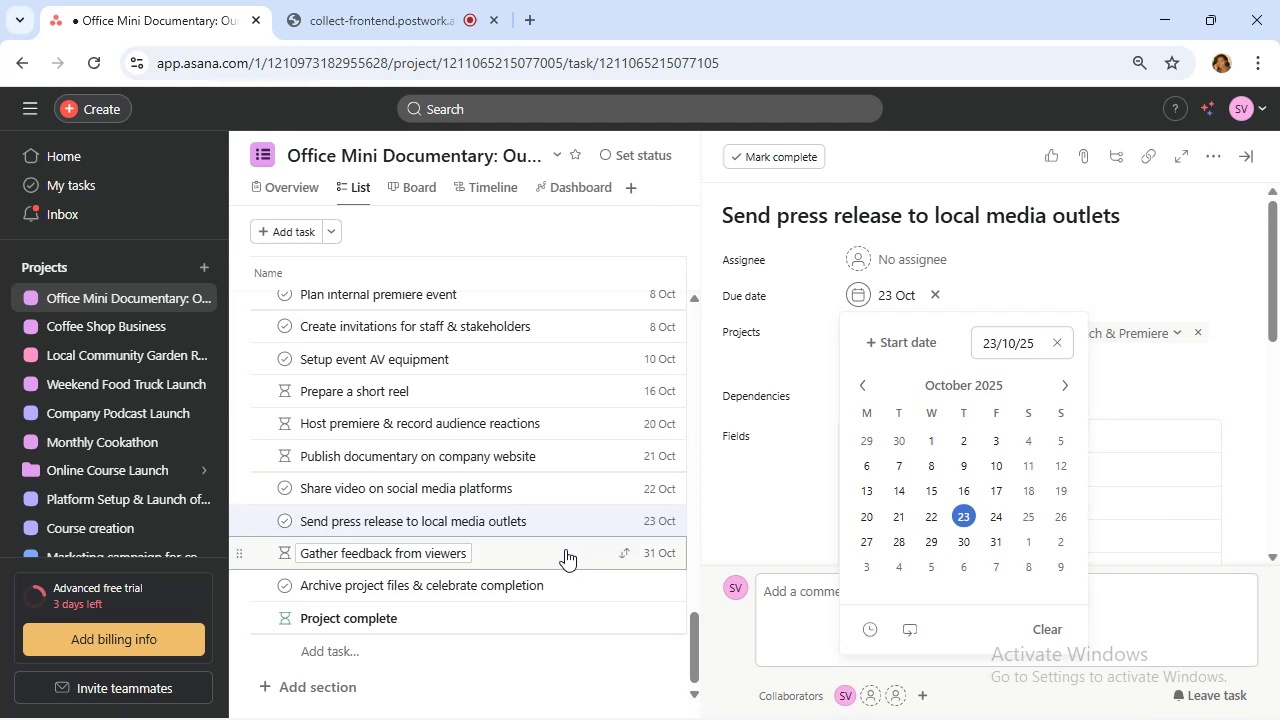 
wait(13.22)
 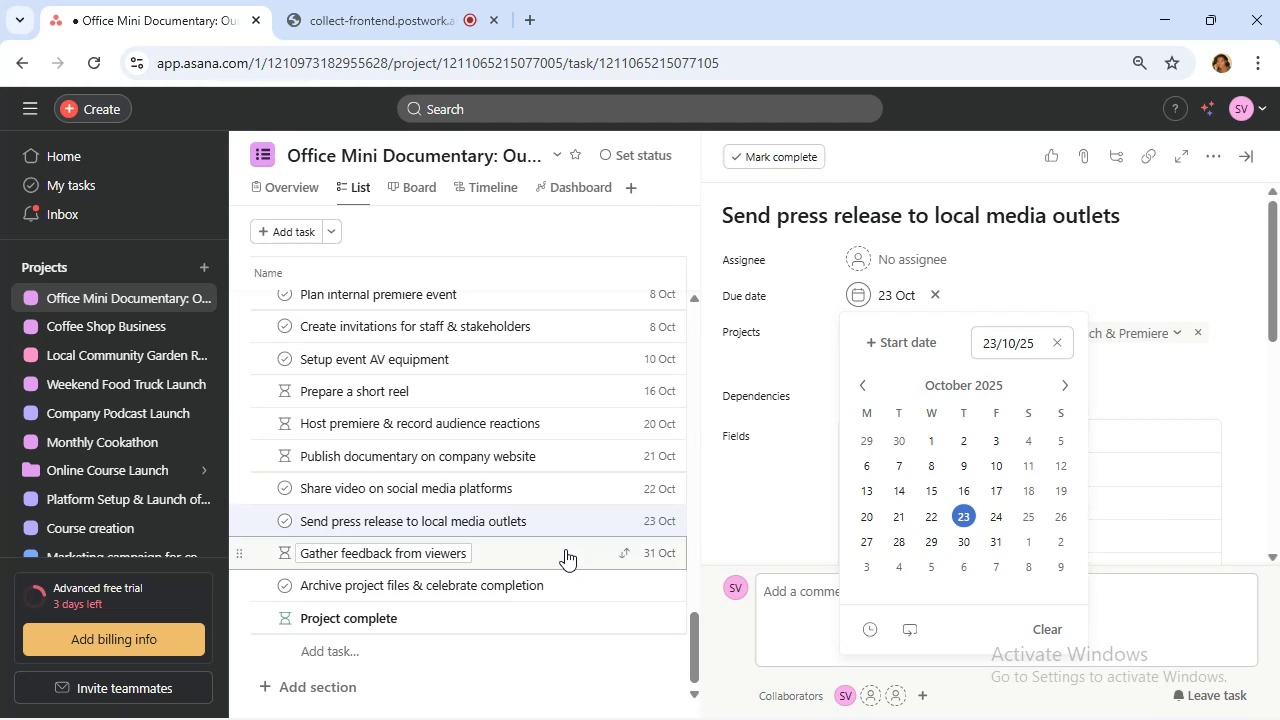 
left_click([565, 549])
 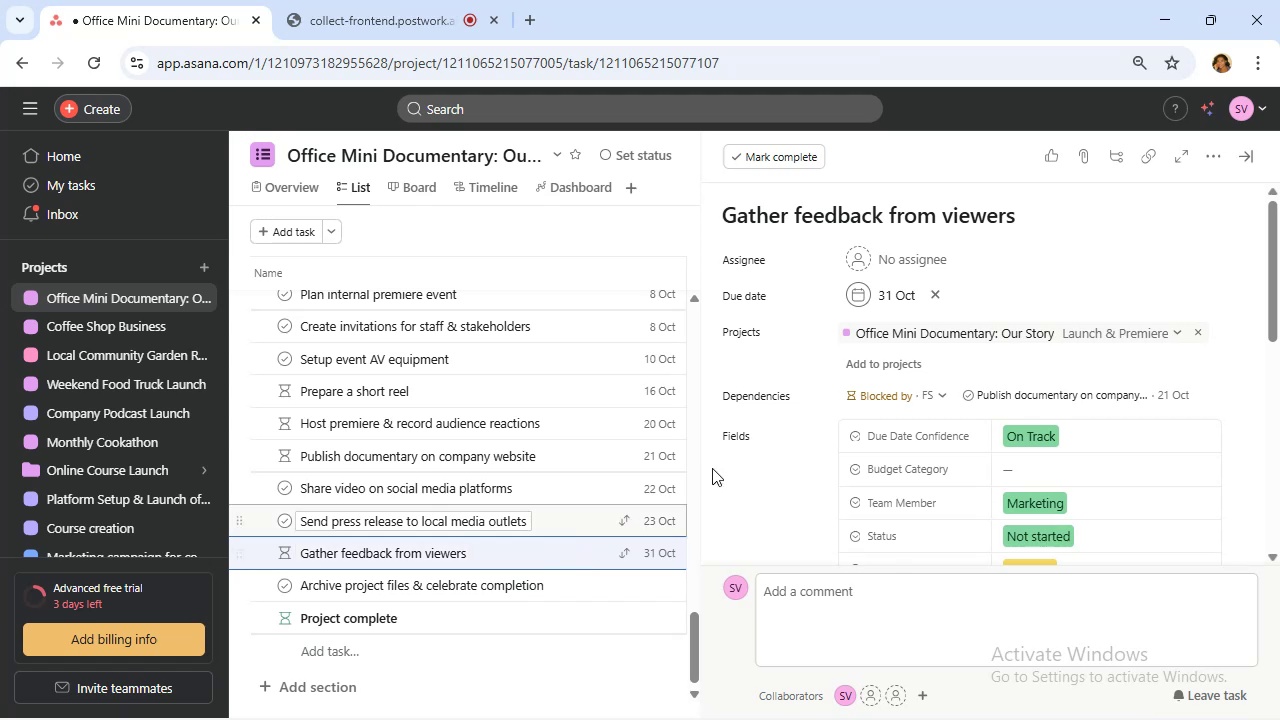 
left_click([890, 304])
 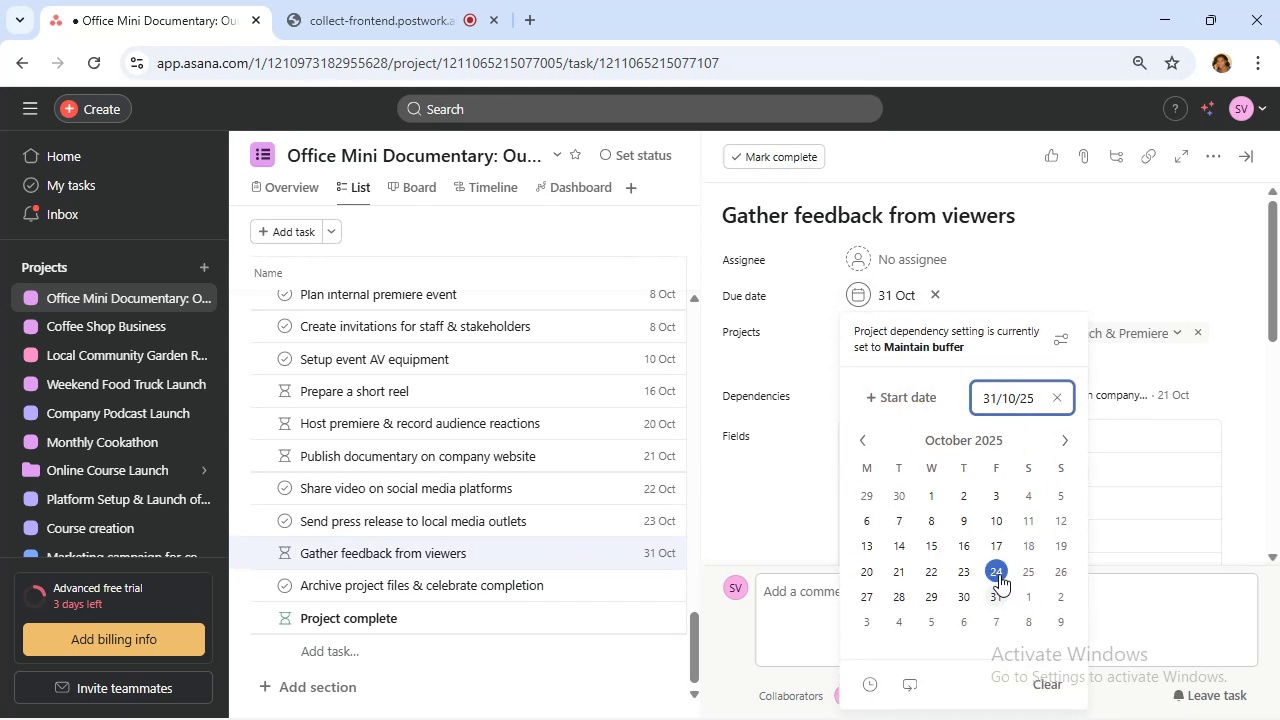 
wait(6.78)
 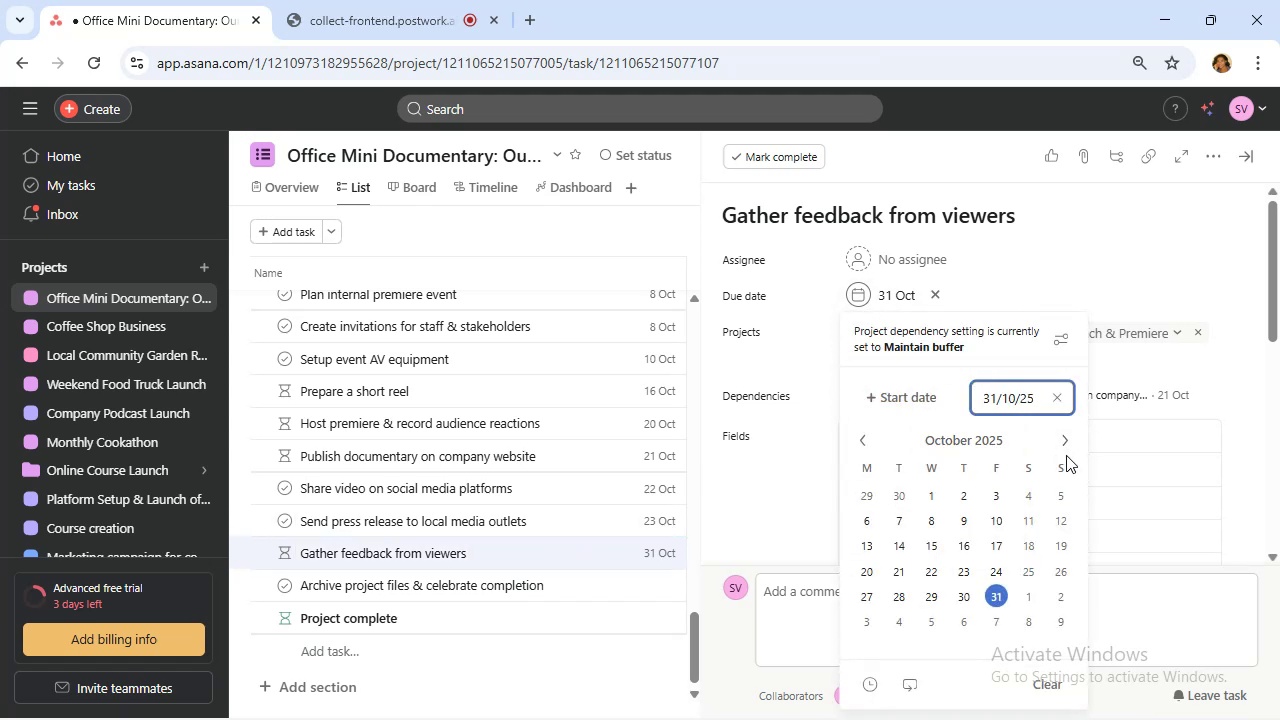 
left_click([999, 574])
 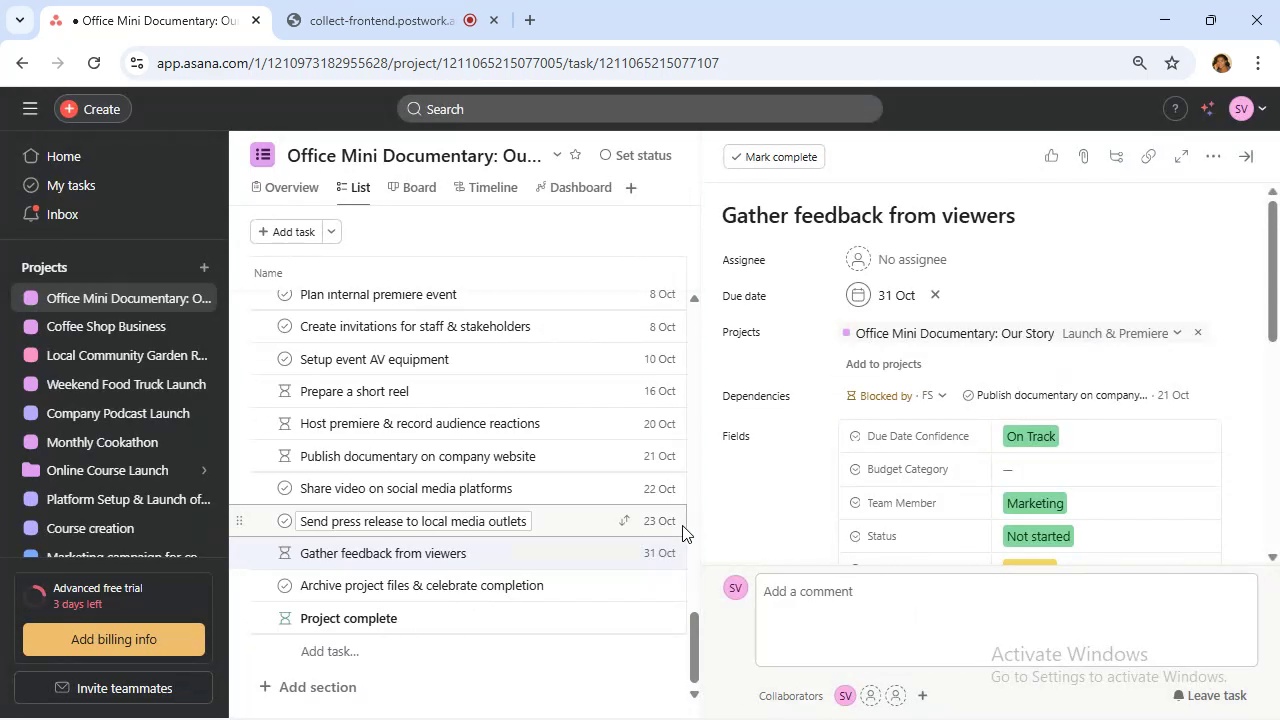 
wait(9.86)
 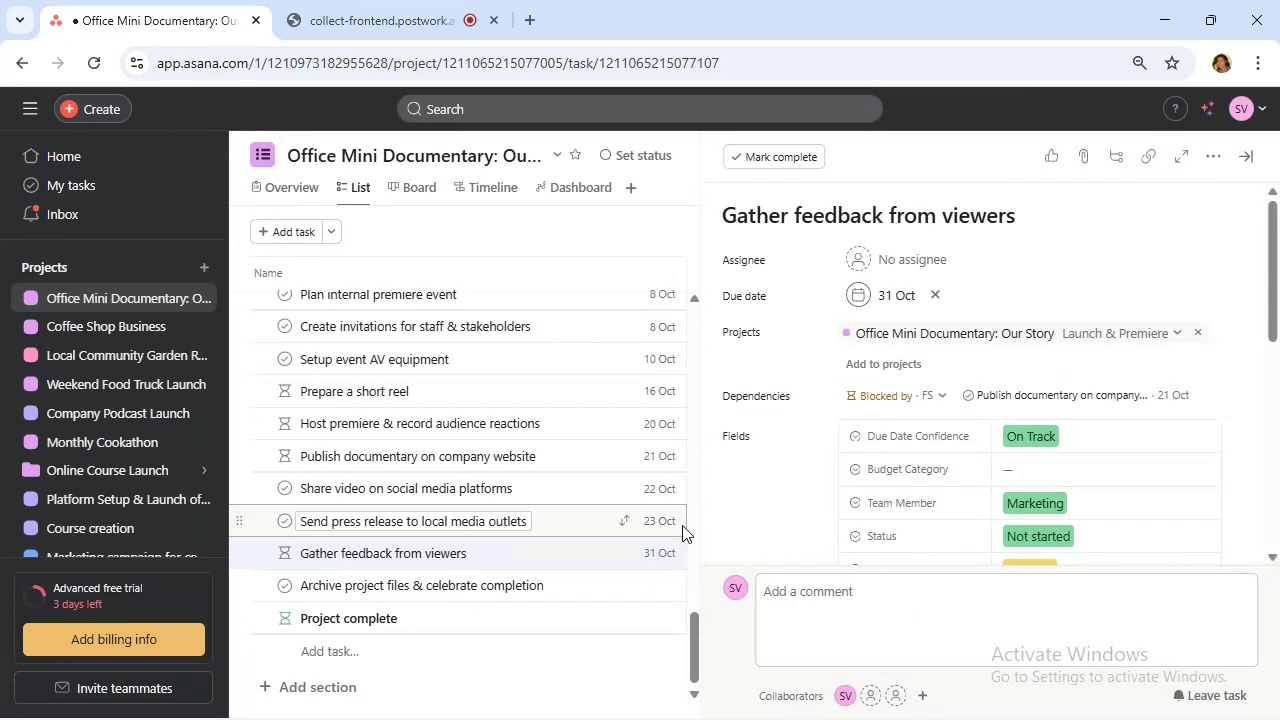 
left_click([579, 553])
 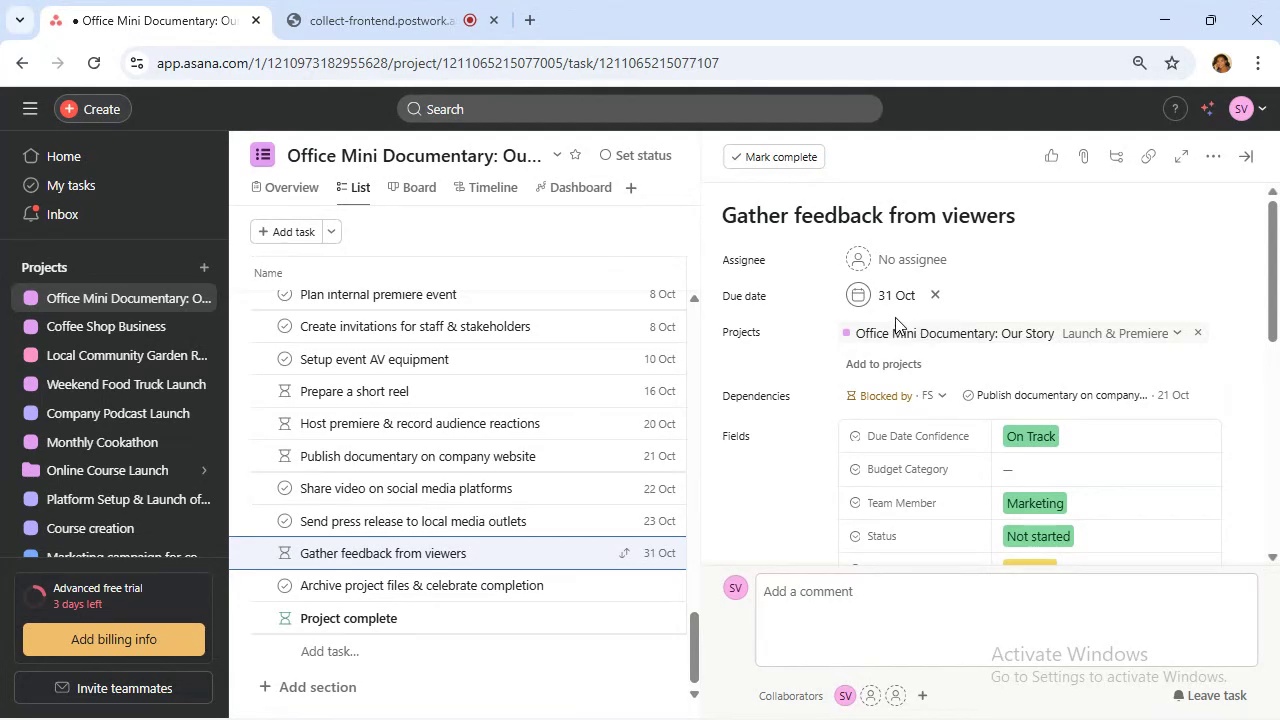 
left_click([887, 299])
 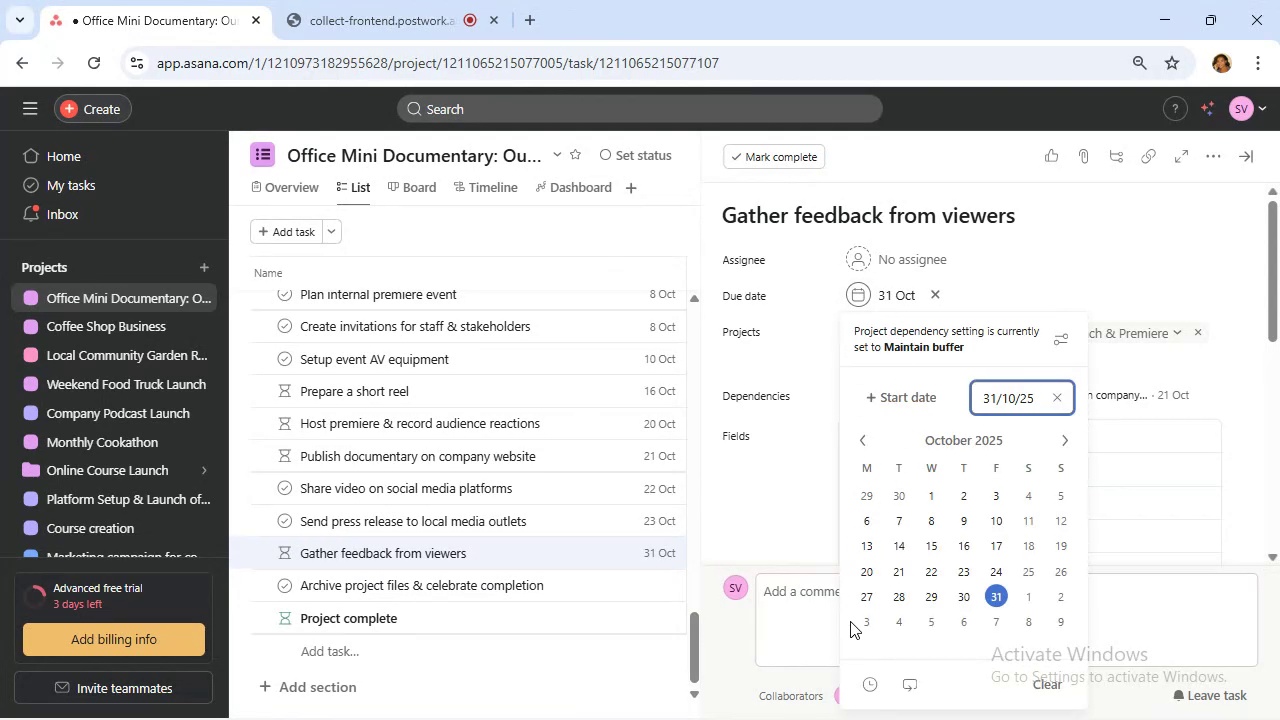 
left_click([867, 602])
 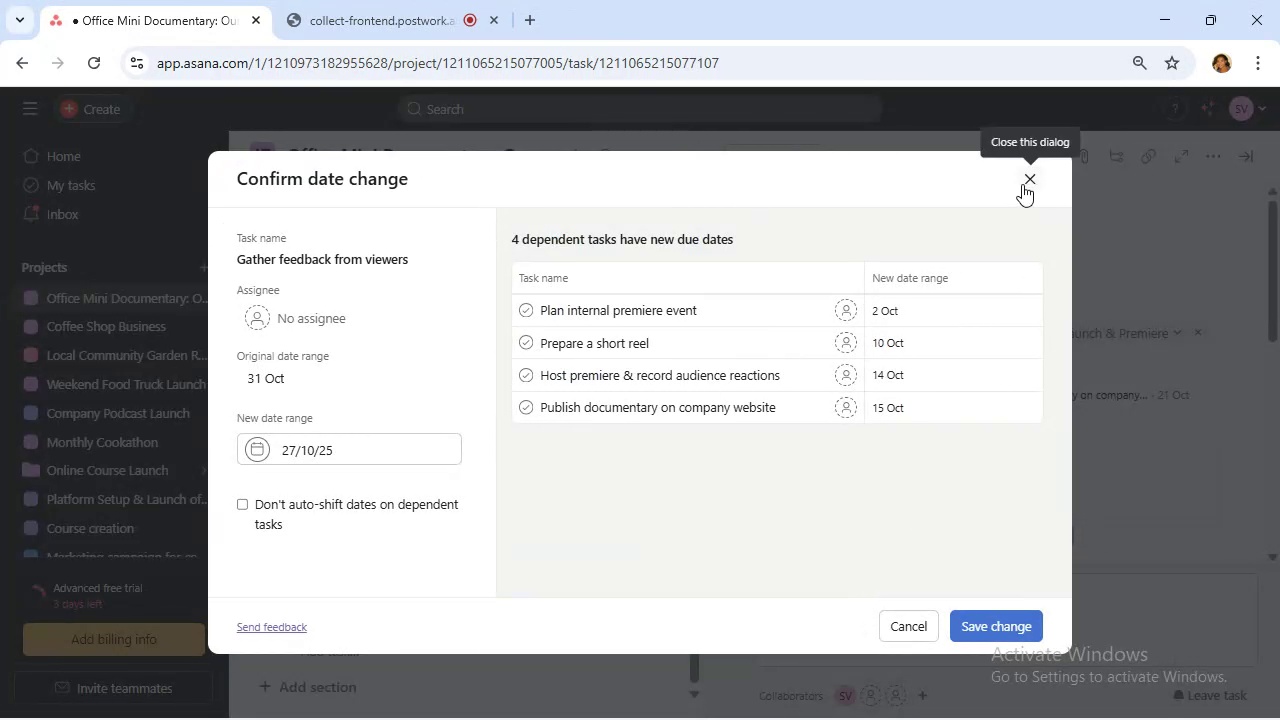 
wait(8.07)
 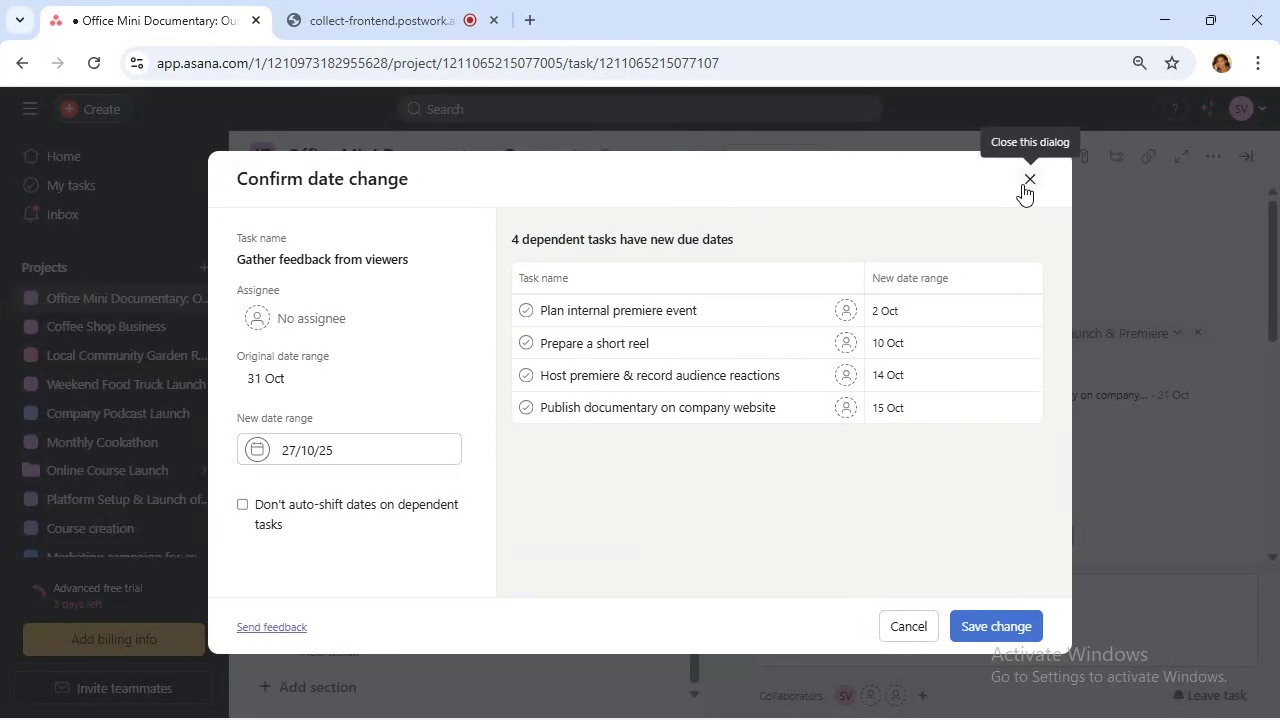 
left_click([1023, 184])
 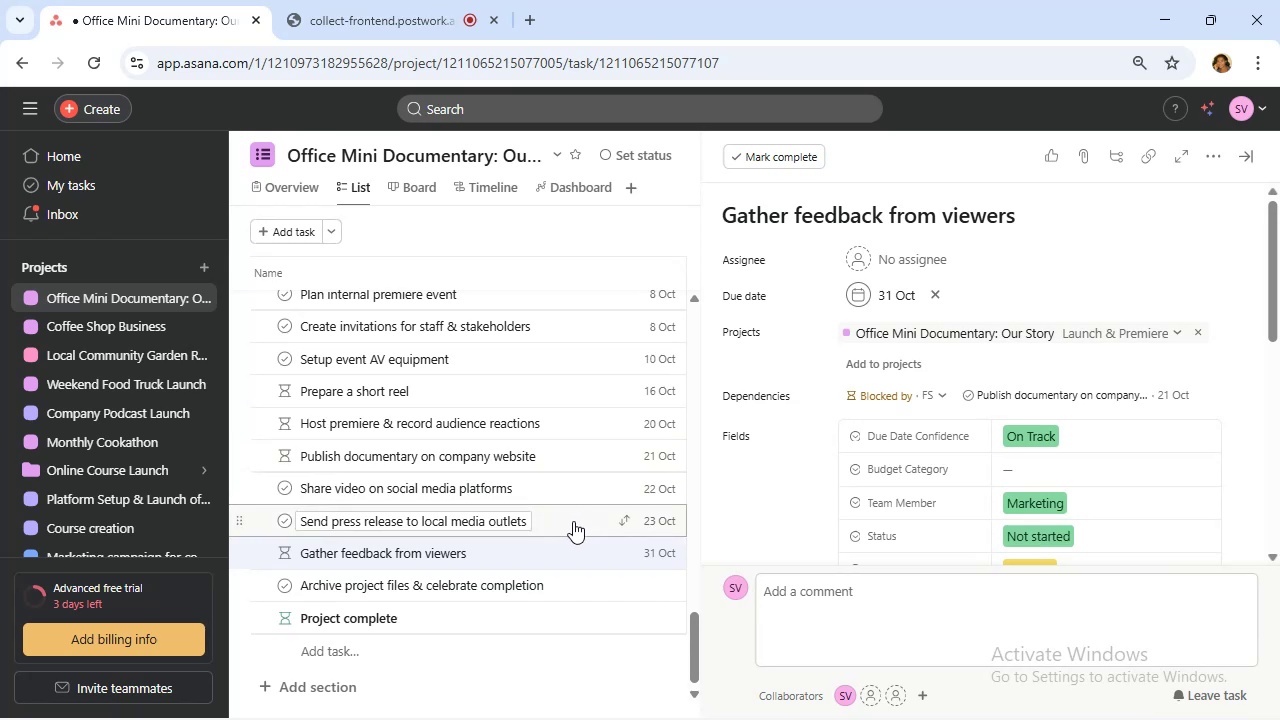 
wait(15.43)
 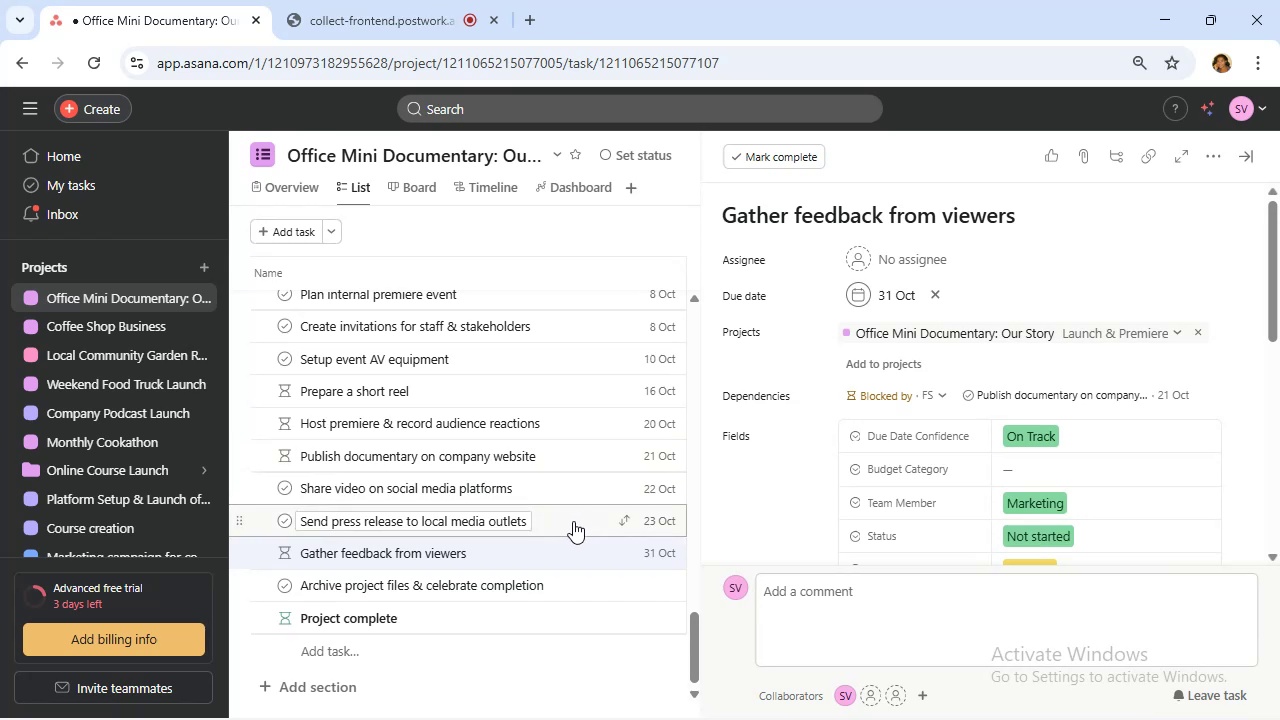 
left_click([588, 583])
 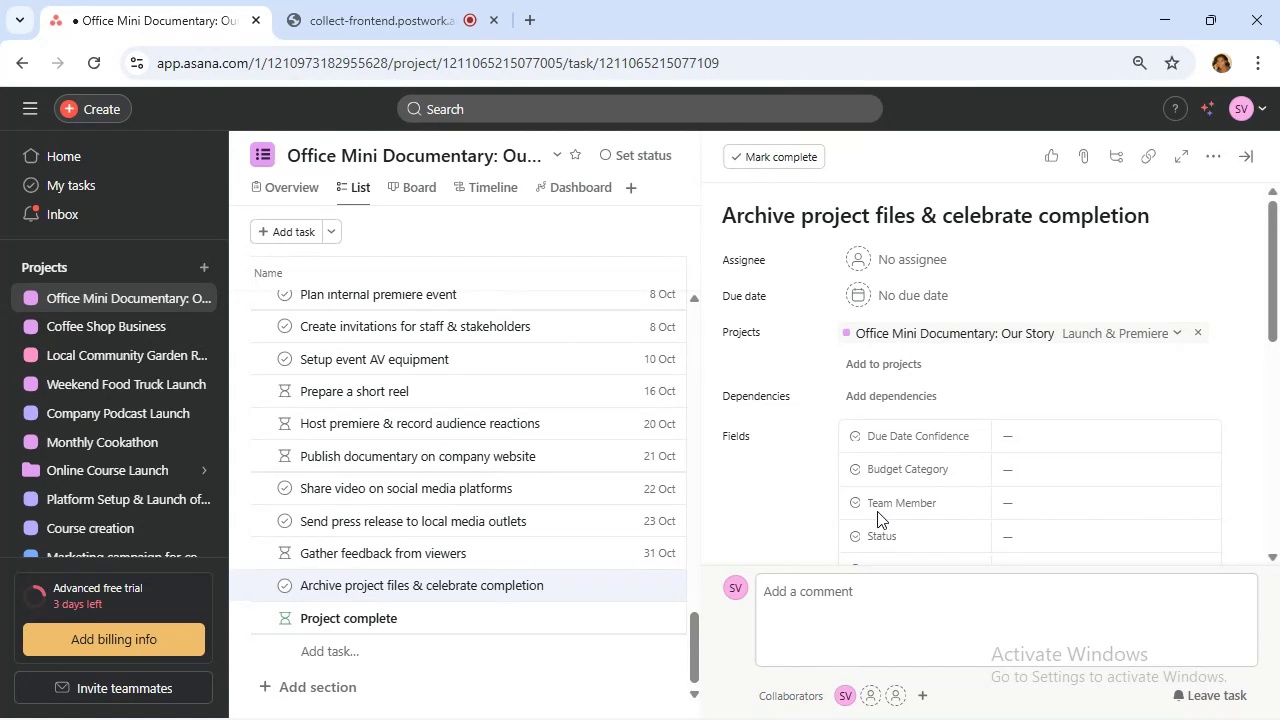 
wait(5.54)
 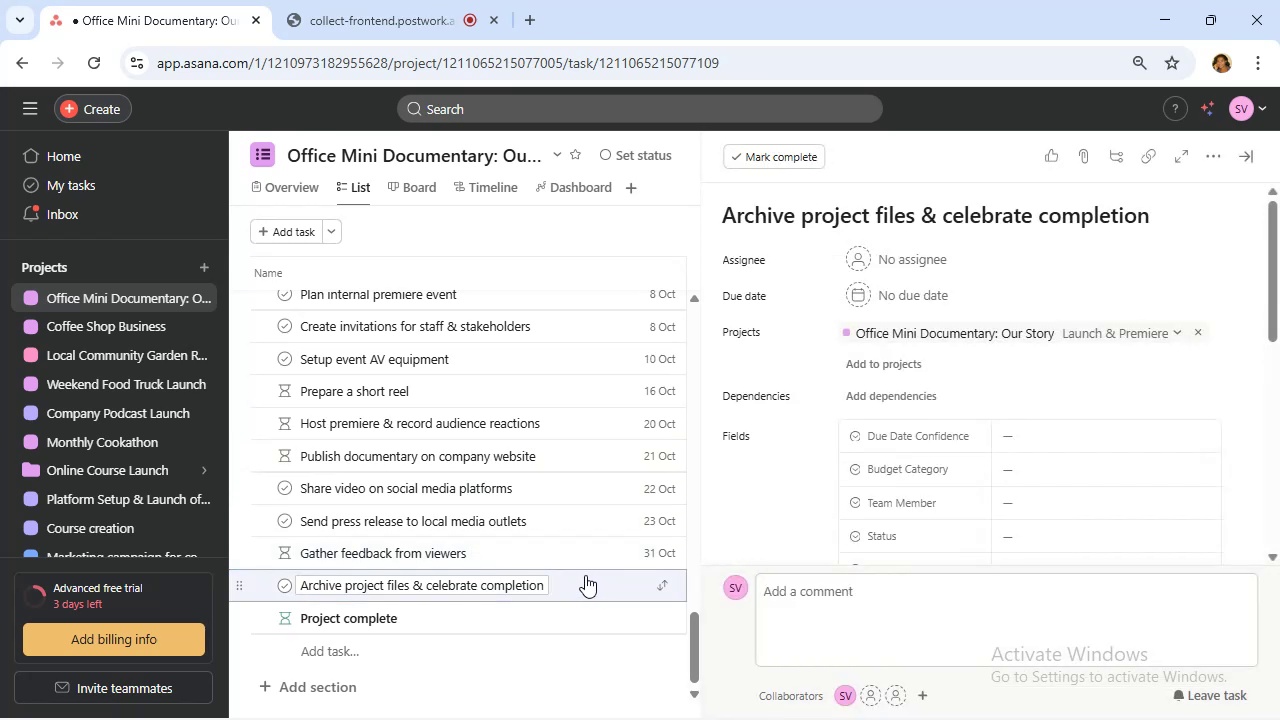 
left_click([909, 291])
 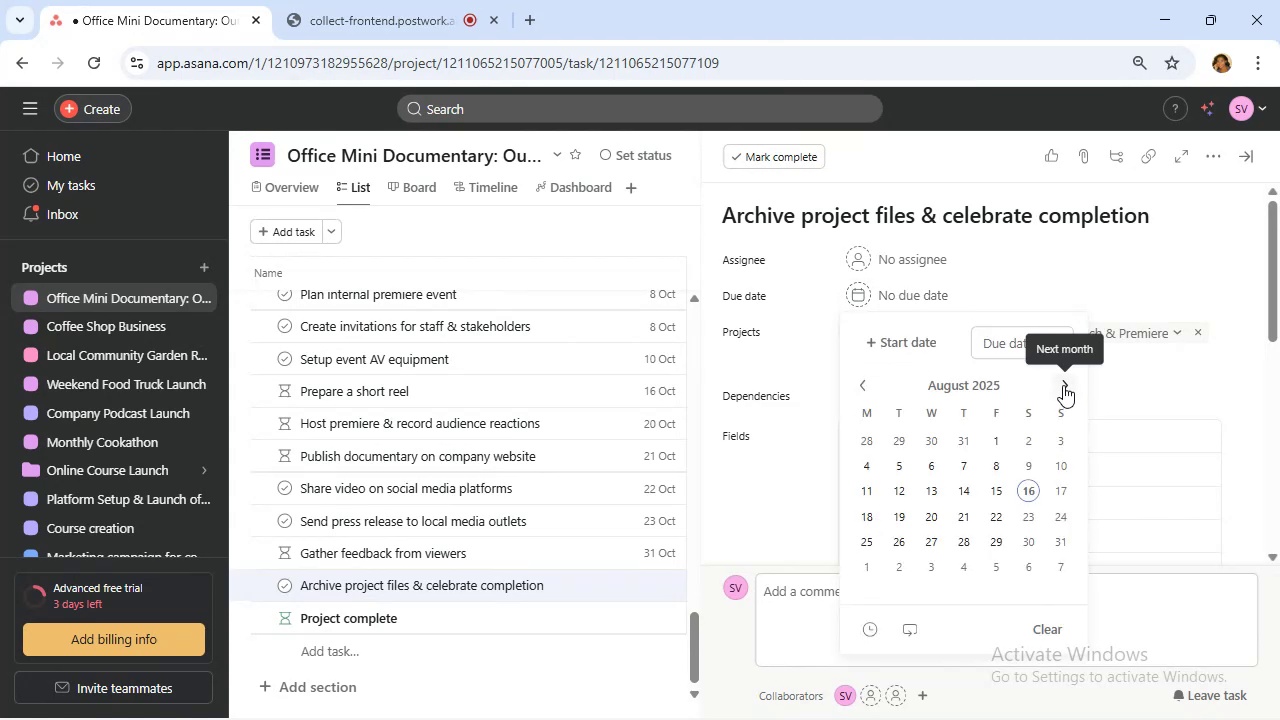 
double_click([1063, 385])
 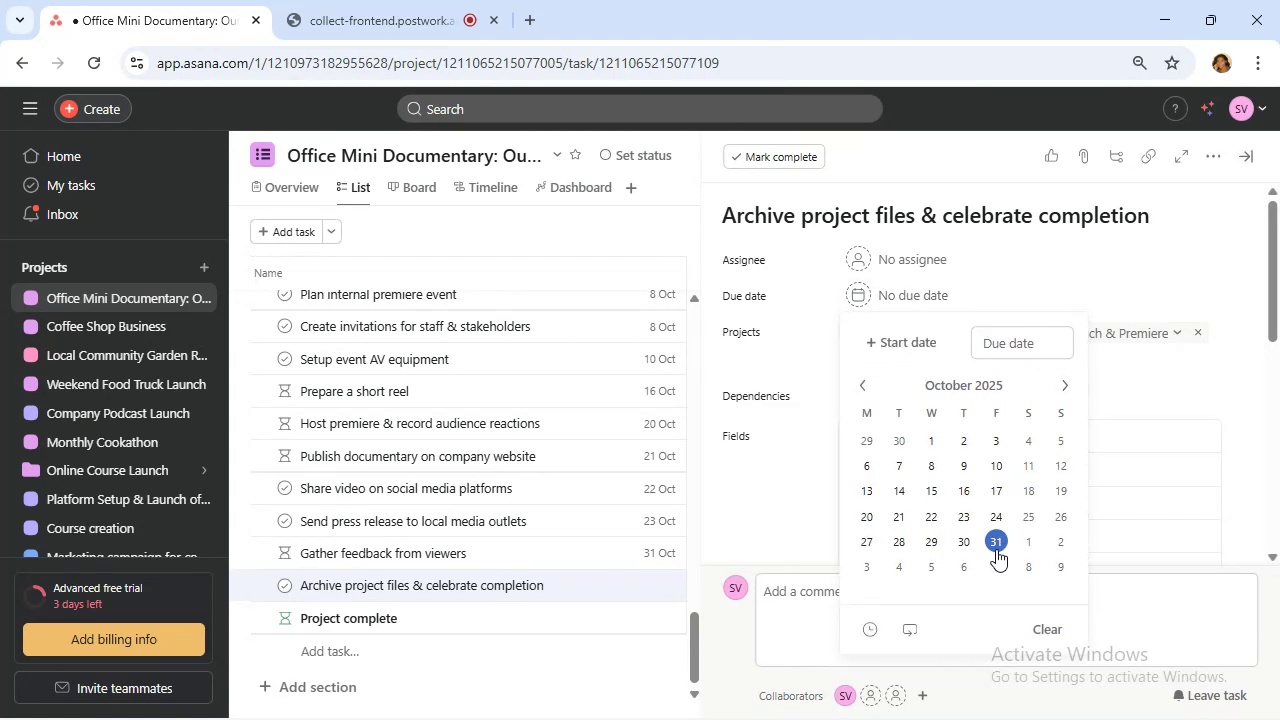 
left_click([996, 546])
 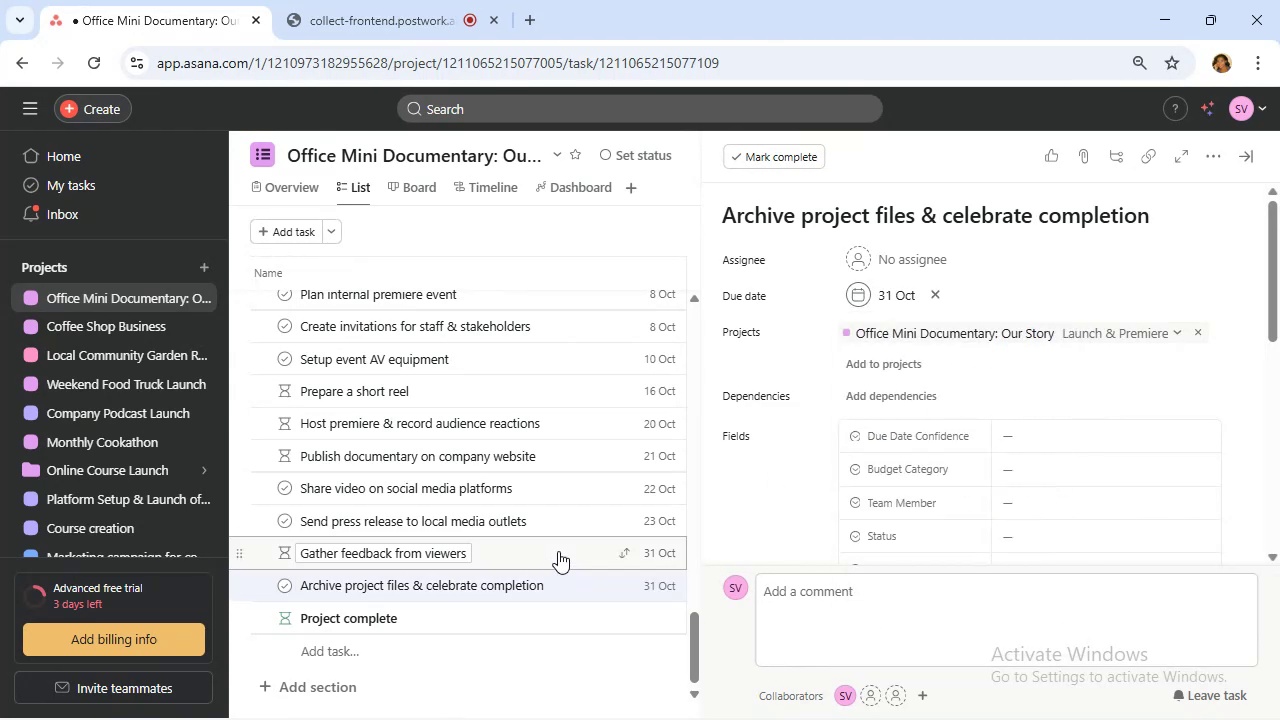 
left_click([1030, 438])
 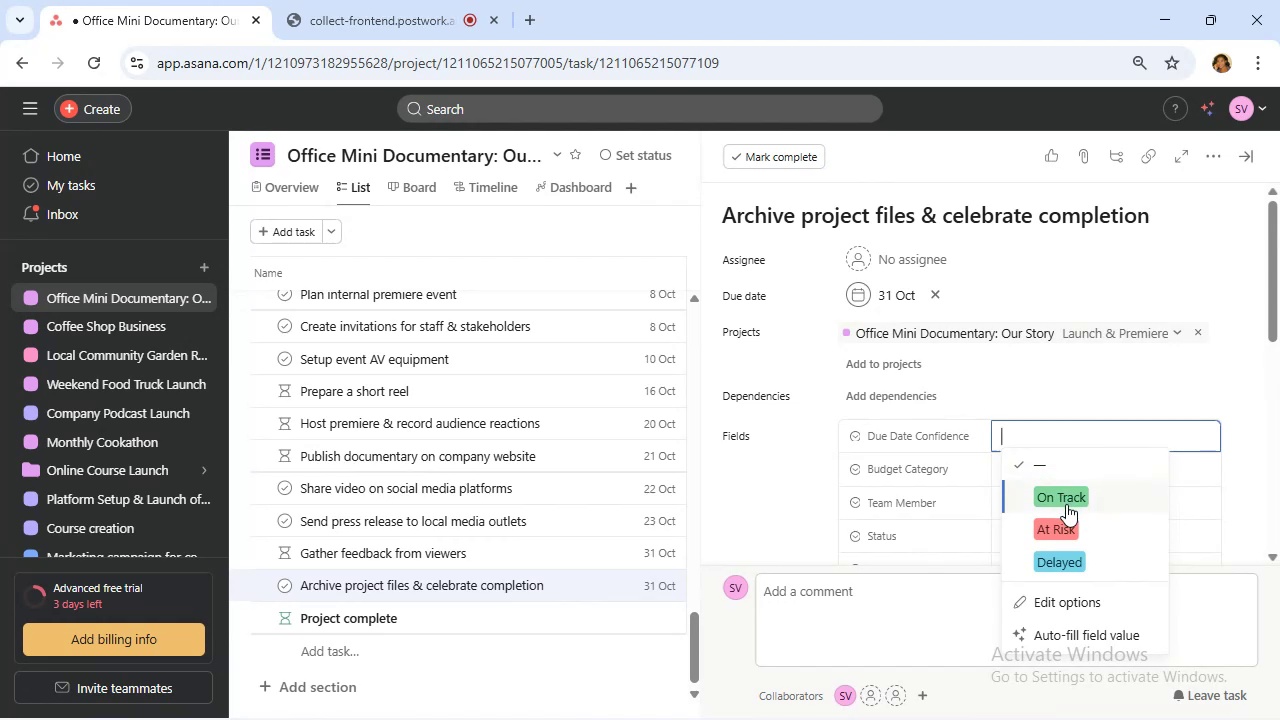 
left_click([1066, 495])
 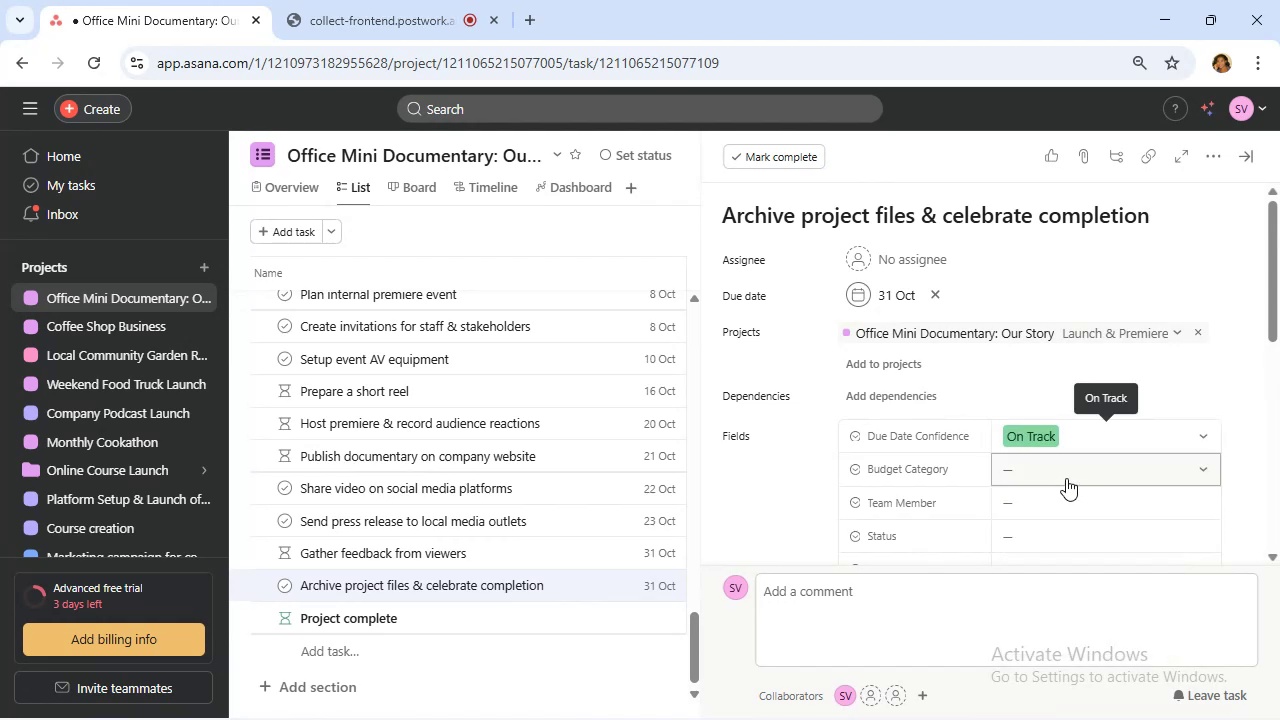 
scroll: coordinate [1067, 477], scroll_direction: down, amount: 1.0
 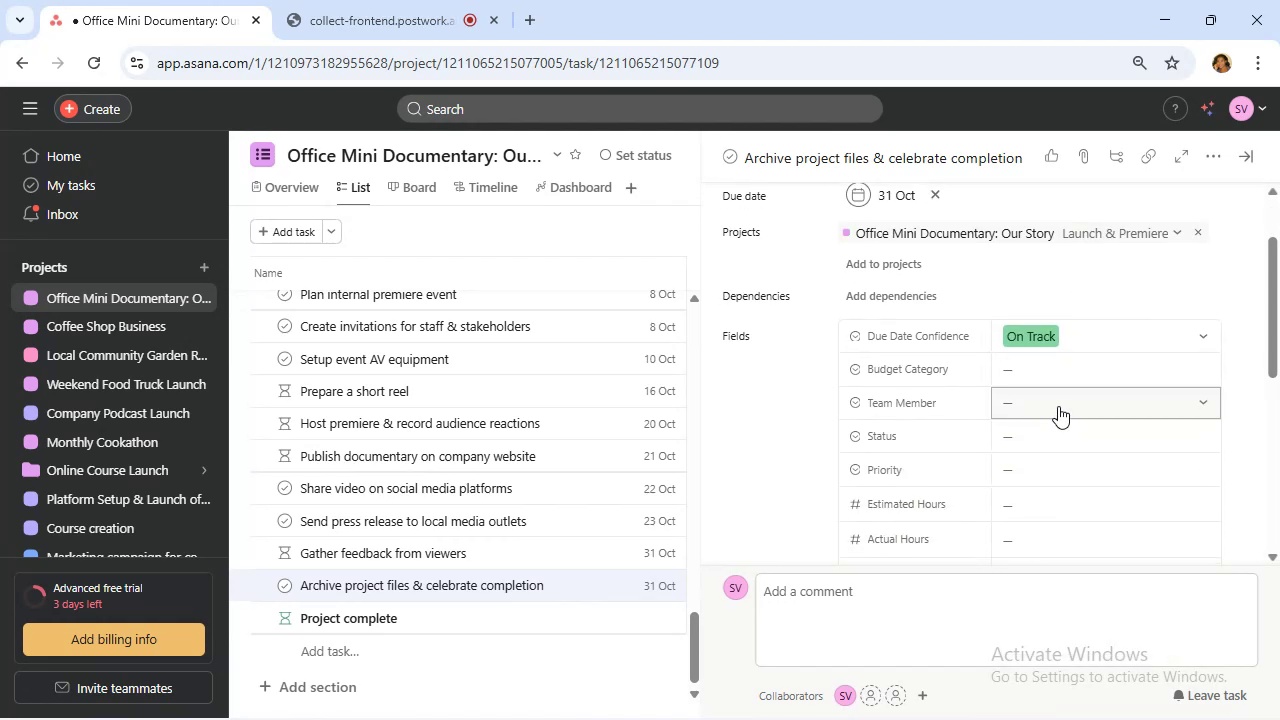 
left_click([1058, 403])
 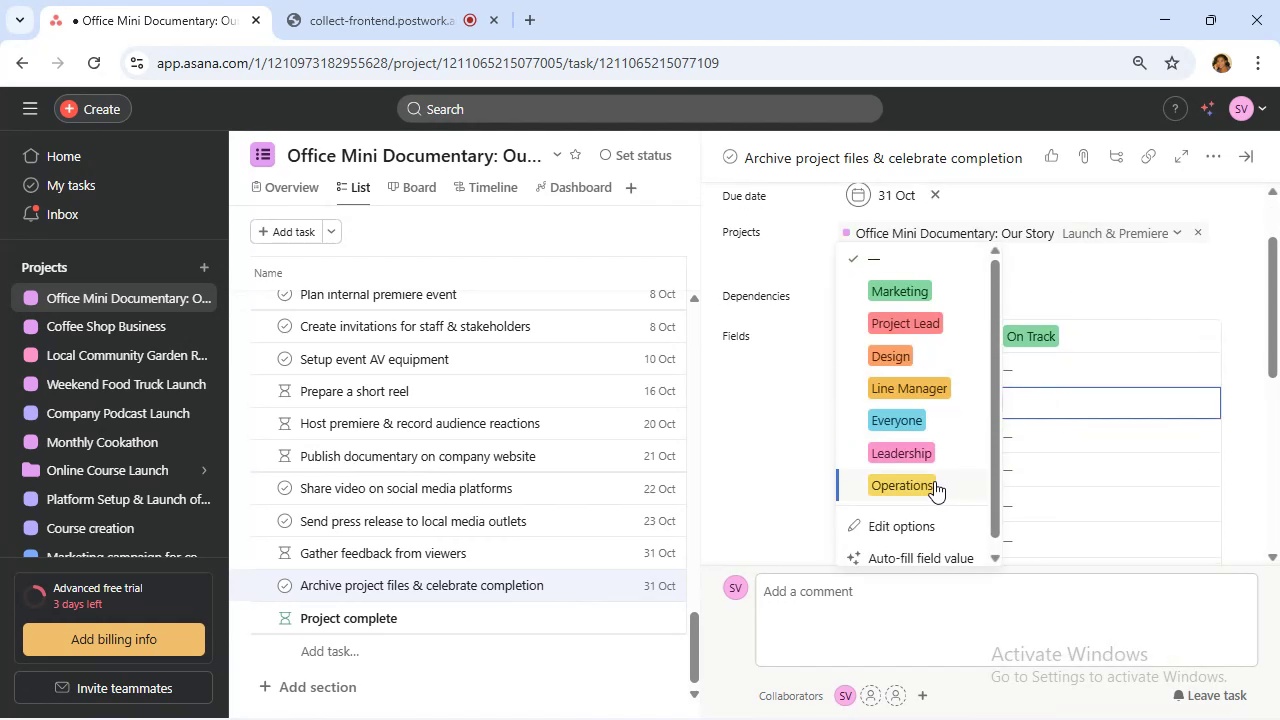 
left_click([947, 322])
 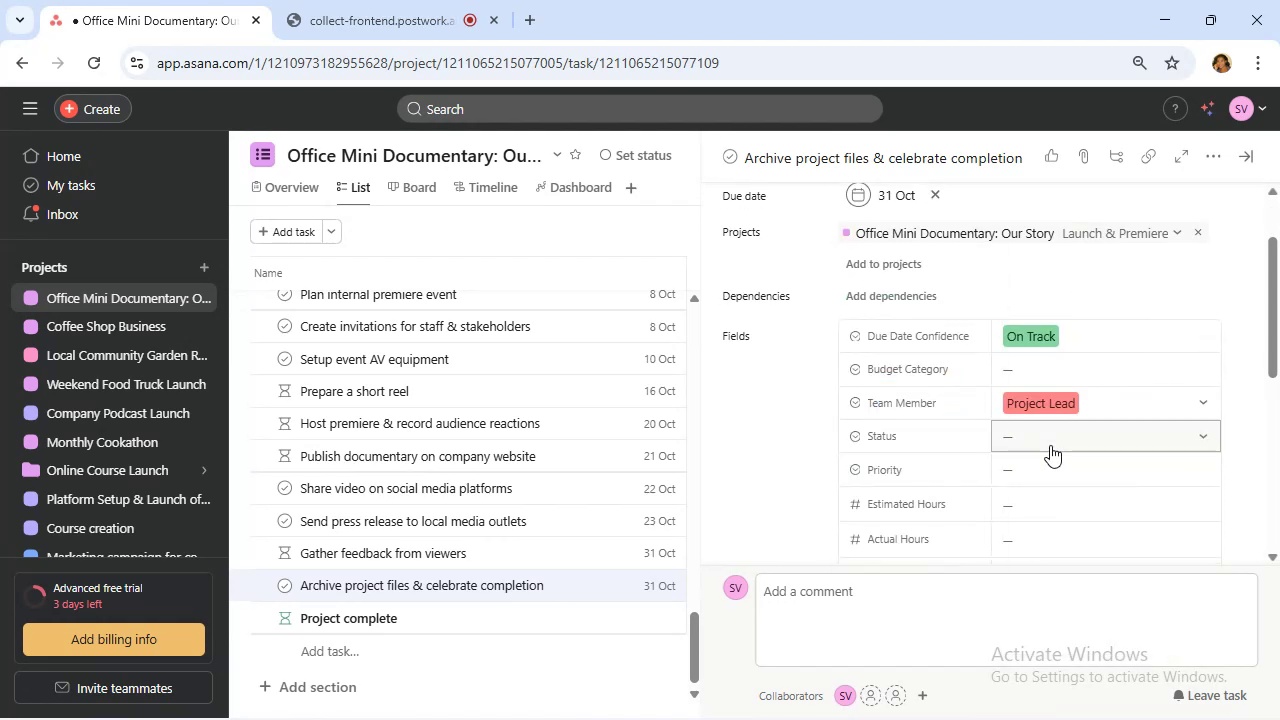 
left_click([1050, 445])
 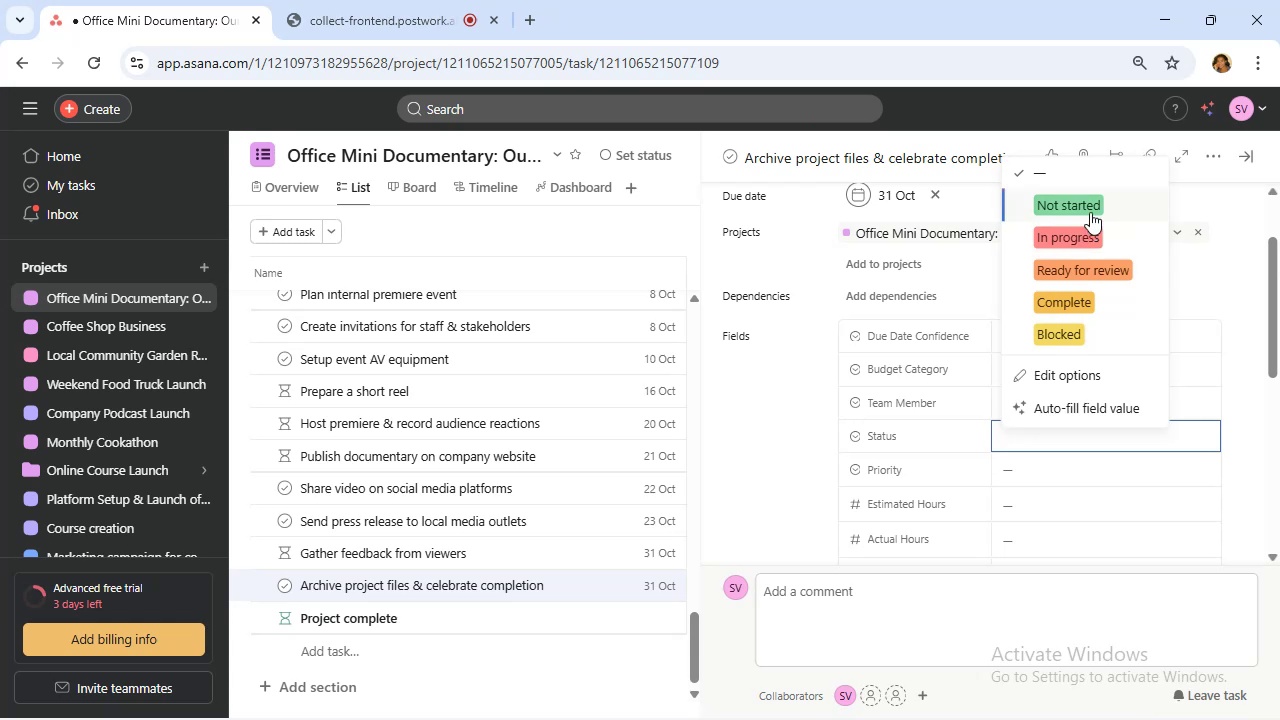 
left_click([1090, 209])
 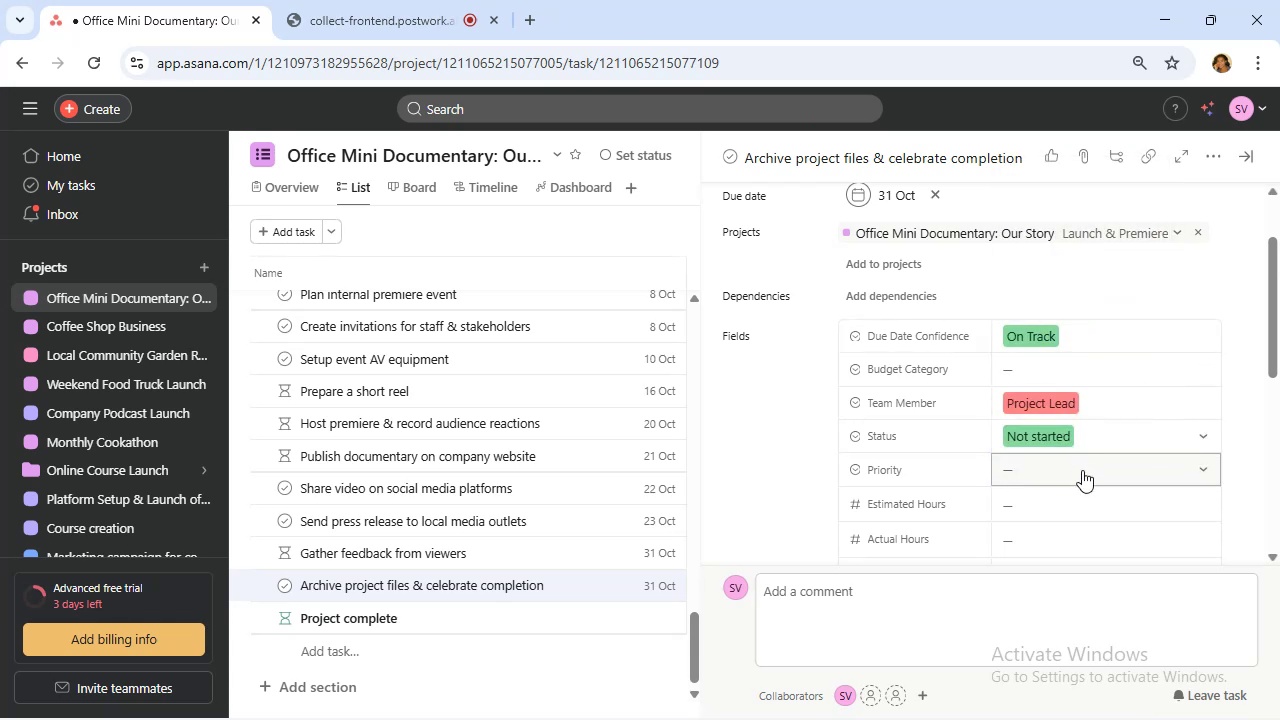 
left_click([1082, 472])
 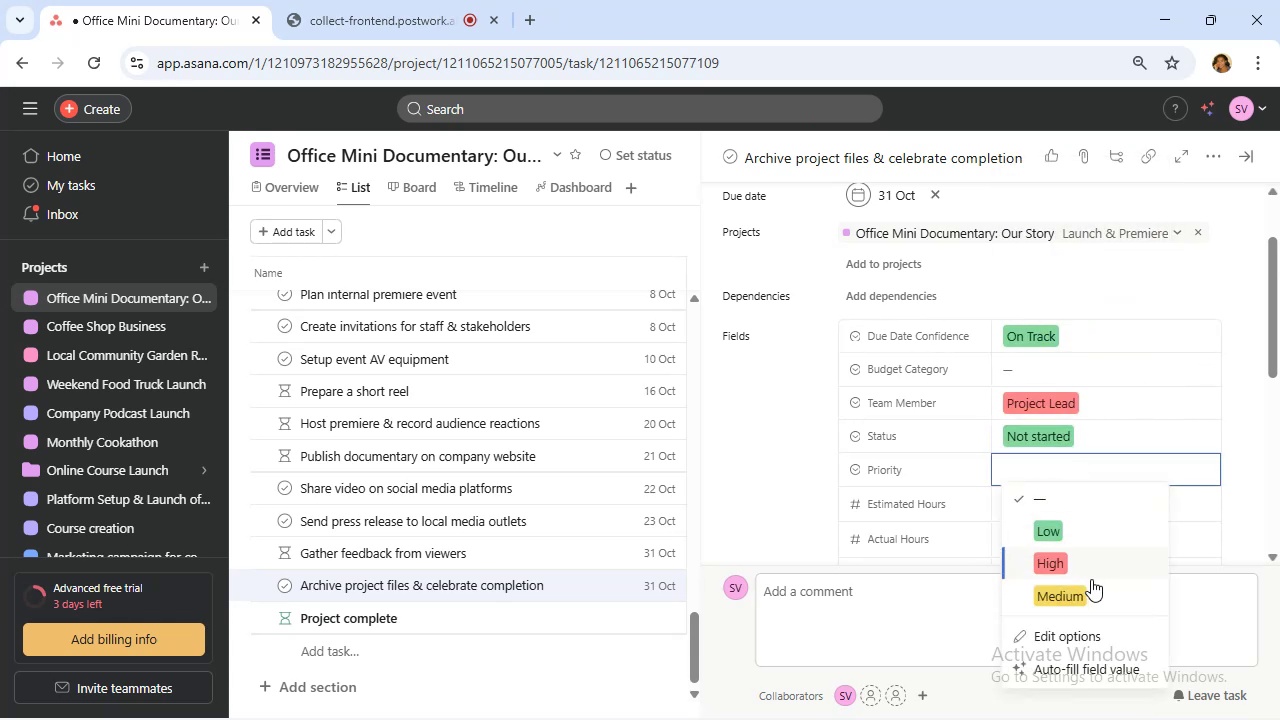 
left_click([1092, 583])
 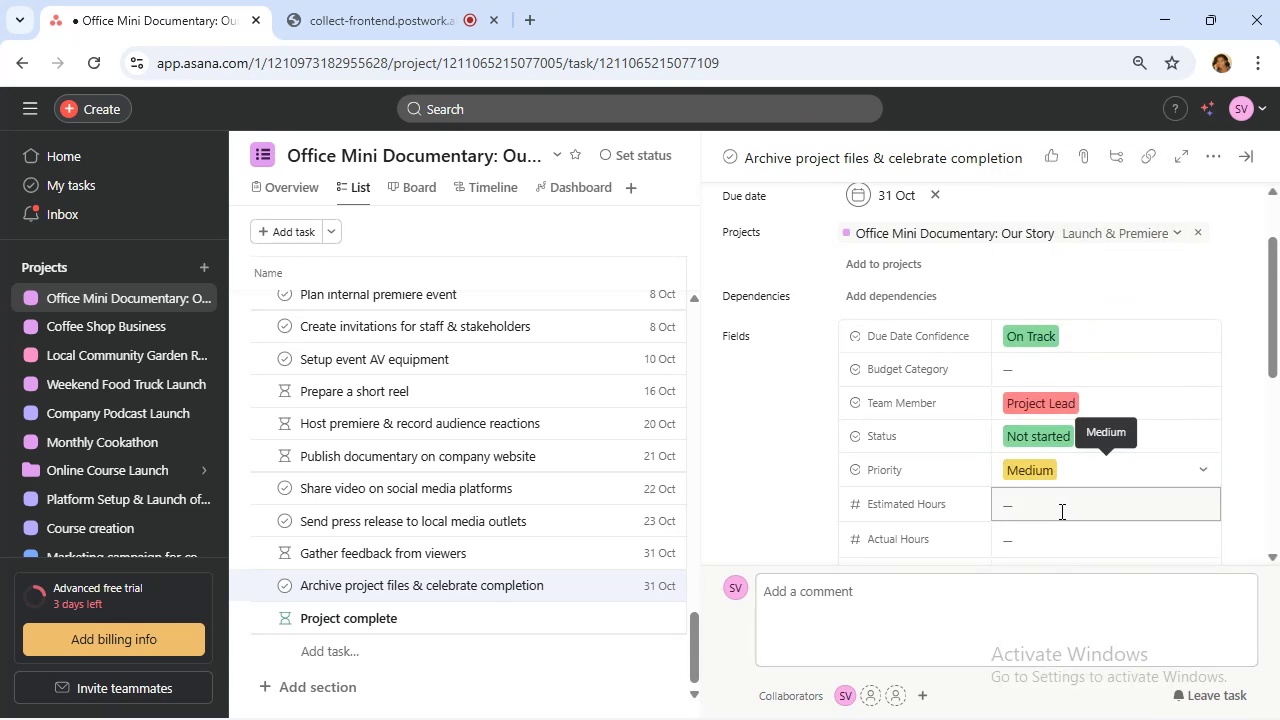 
scroll: coordinate [1058, 510], scroll_direction: down, amount: 2.0
 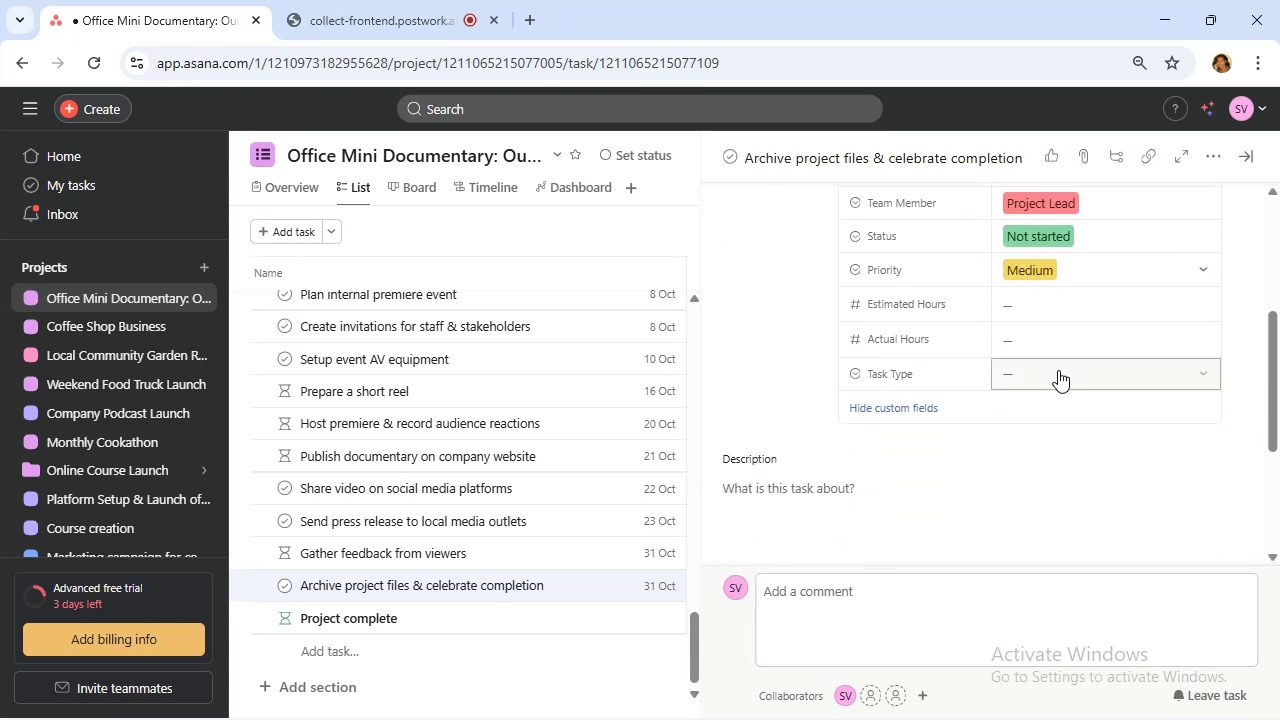 
left_click([1058, 370])
 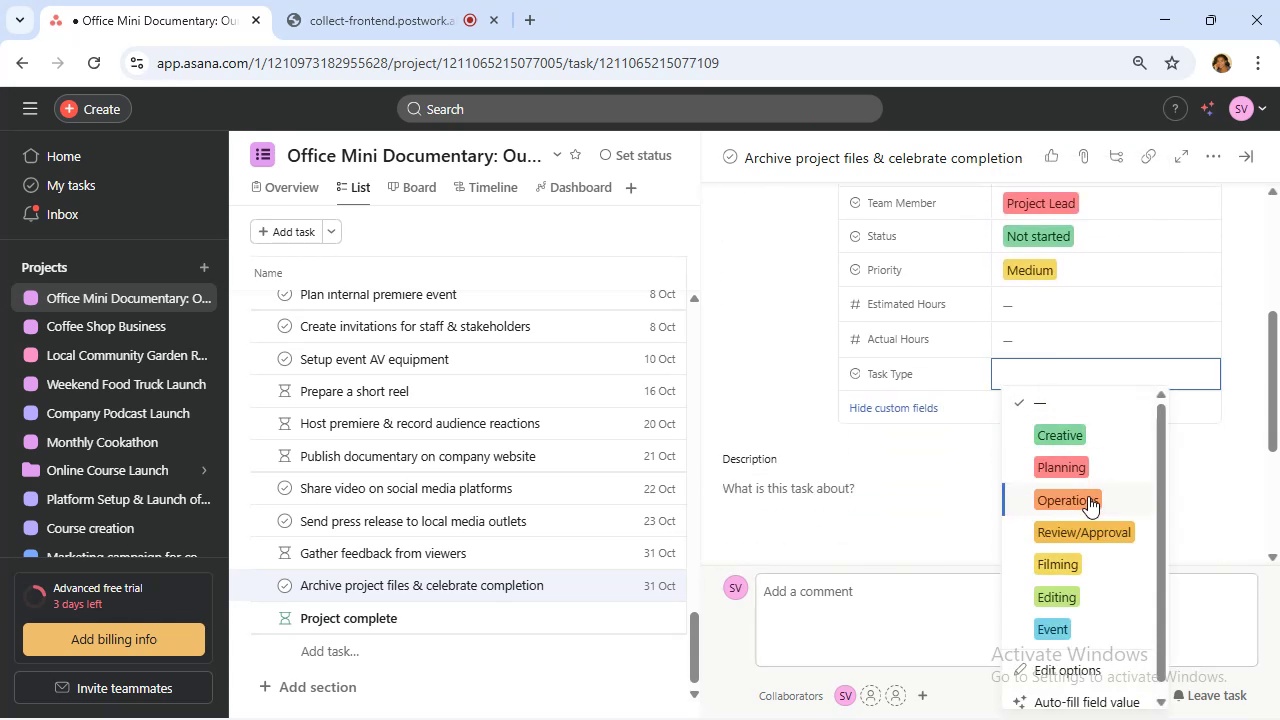 
left_click([1088, 496])
 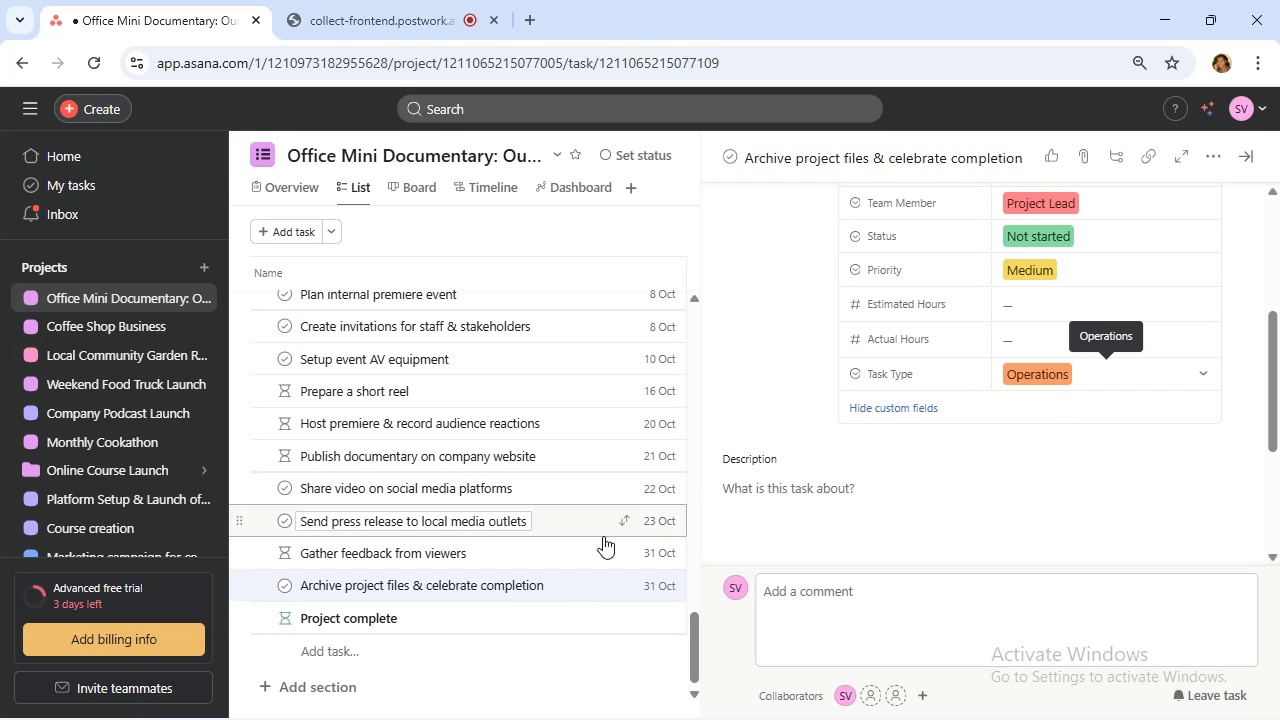 
left_click([561, 543])
 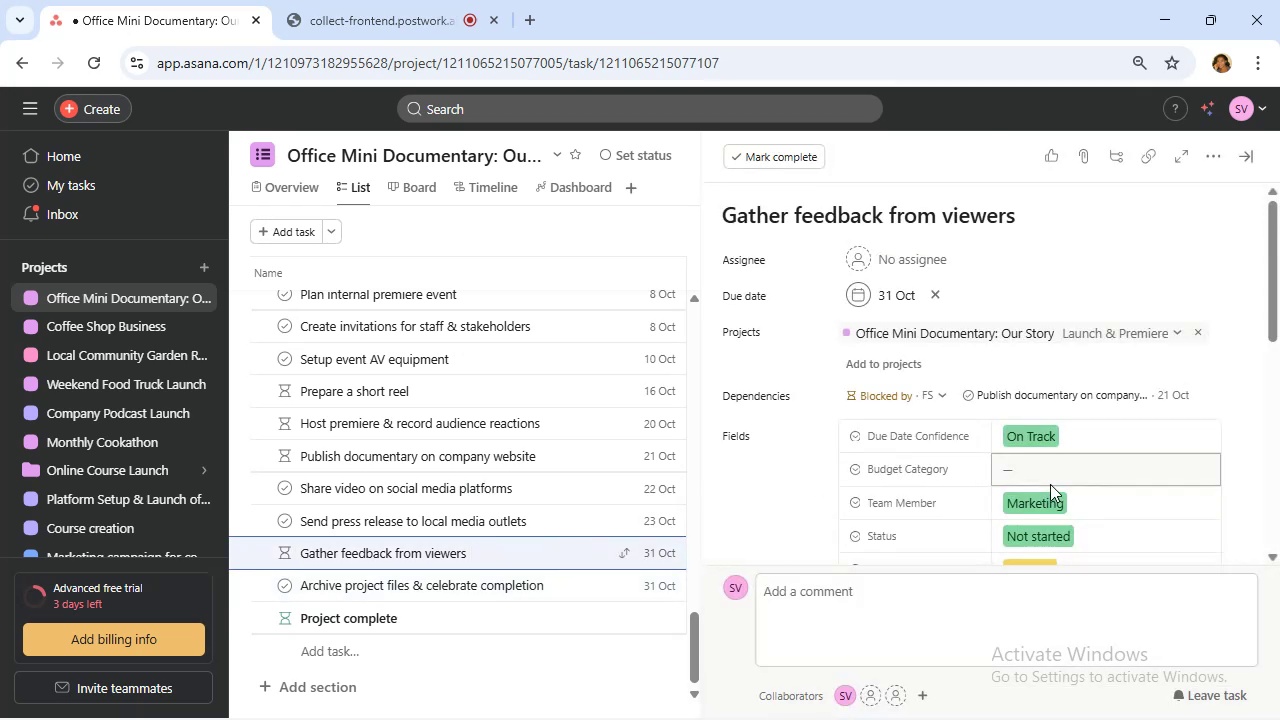 
scroll: coordinate [1057, 475], scroll_direction: down, amount: 2.0
 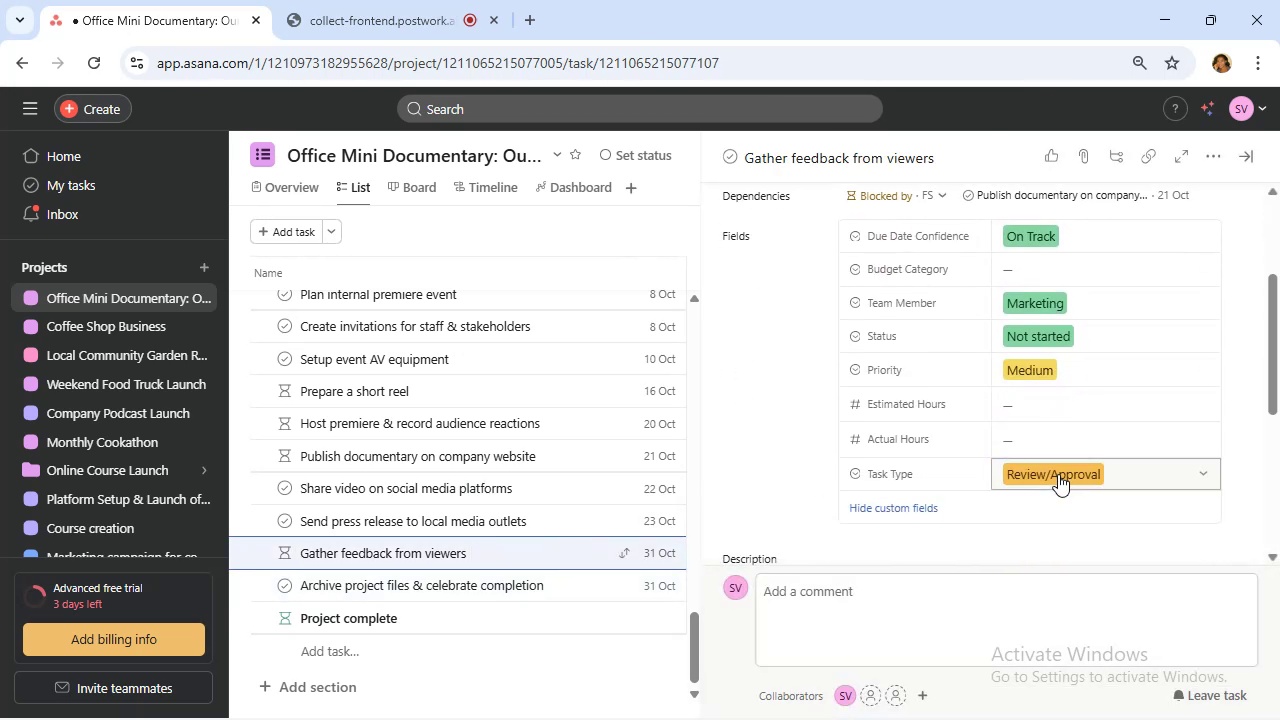 
scroll: coordinate [1058, 474], scroll_direction: up, amount: 1.0
 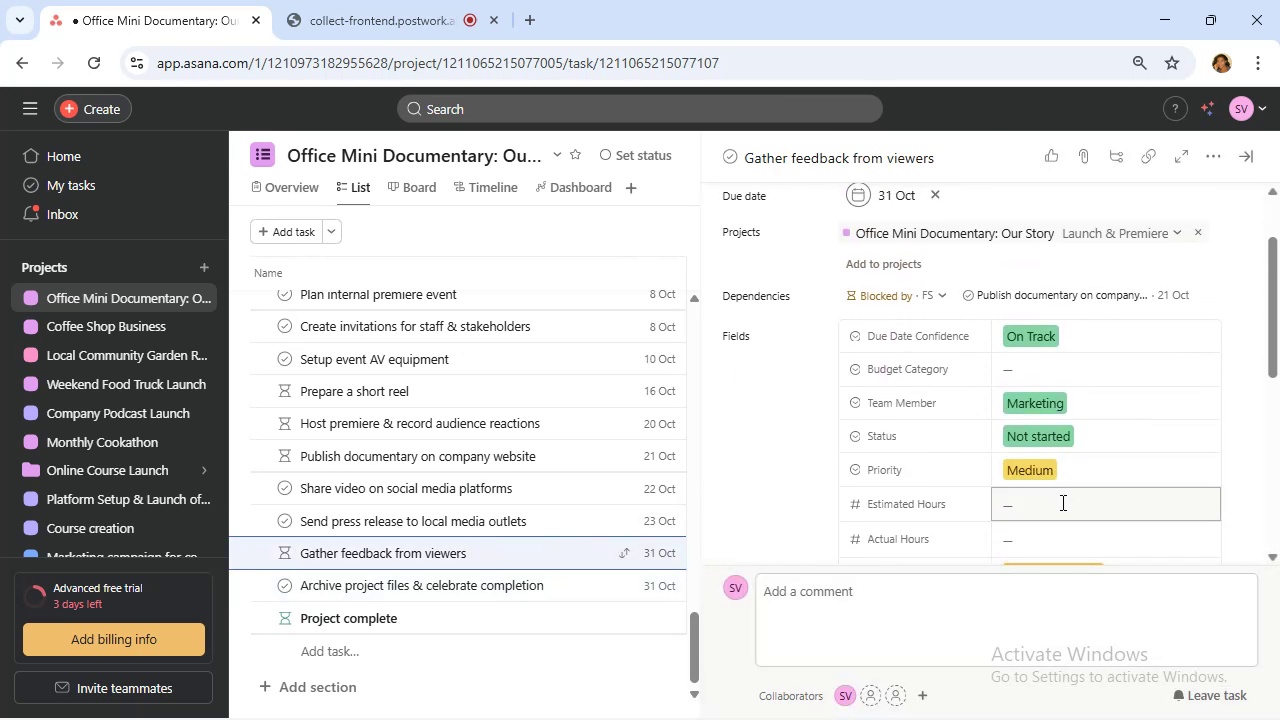 
left_click([1058, 505])
 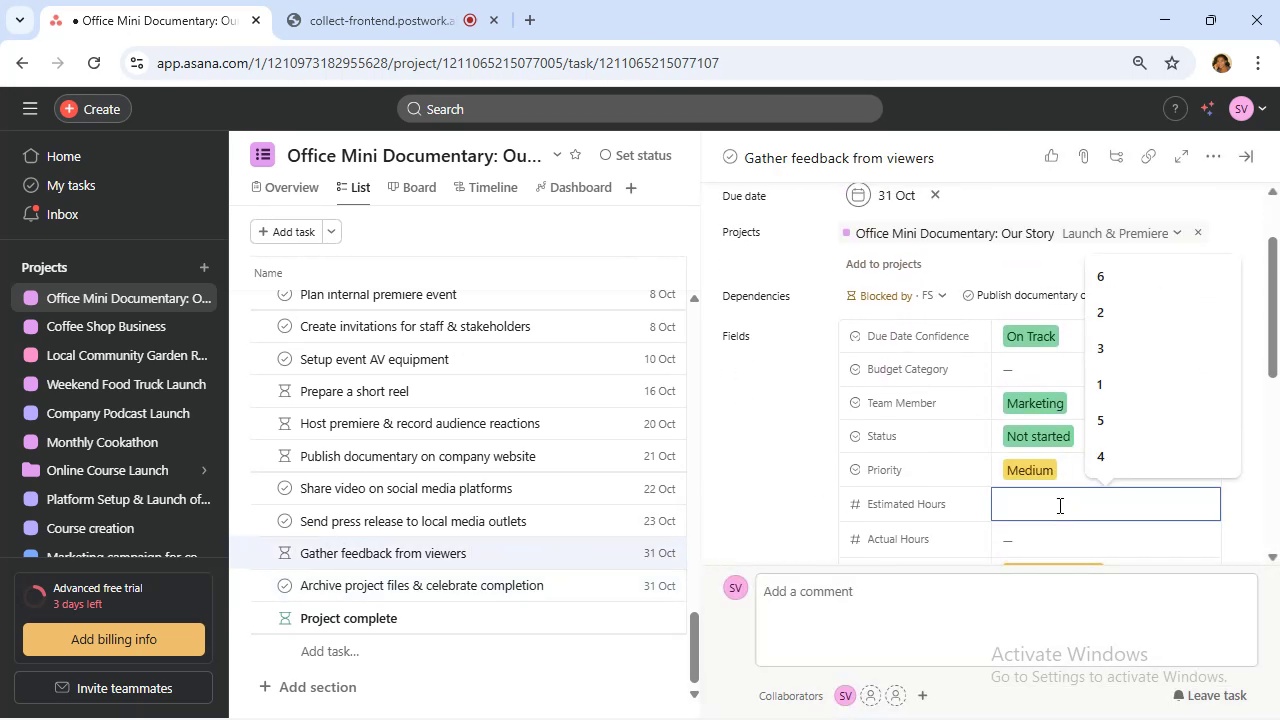 
key(3)
 